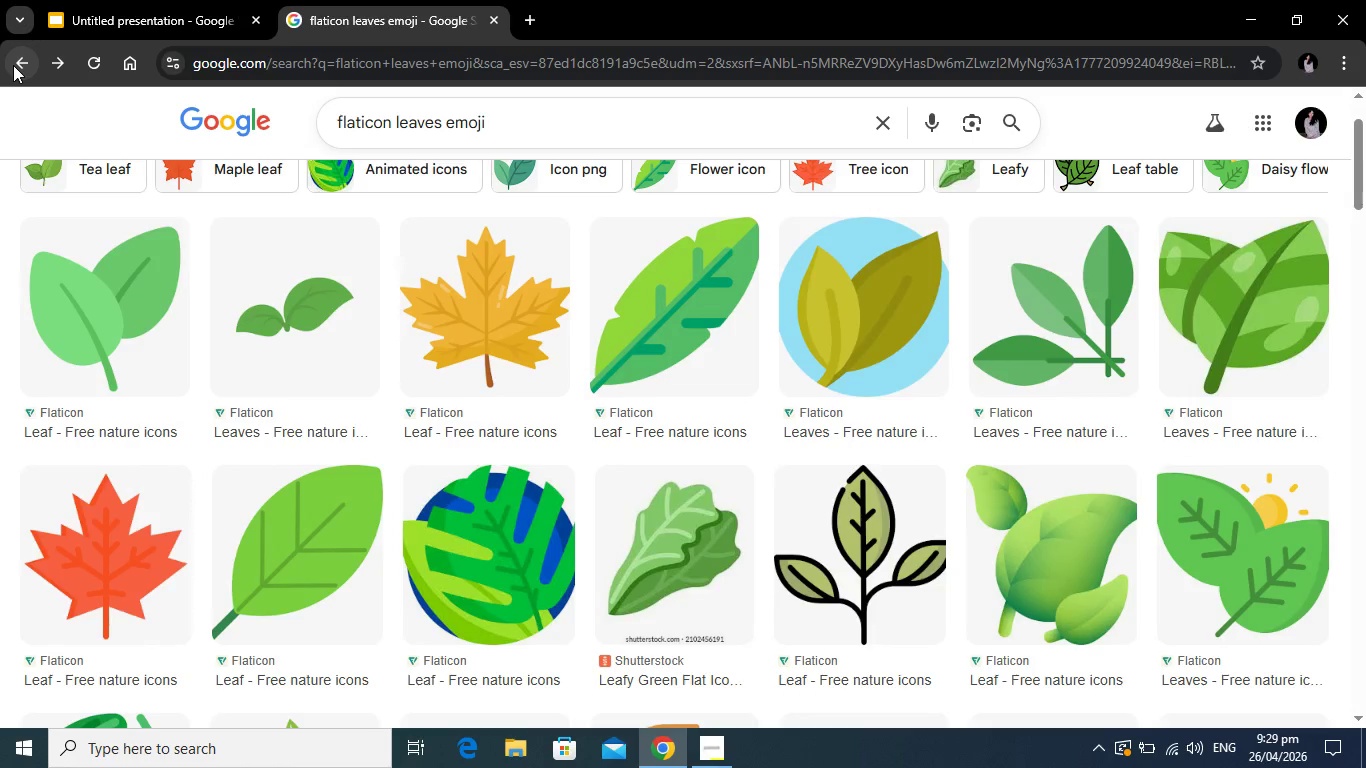 
left_click([13, 66])
 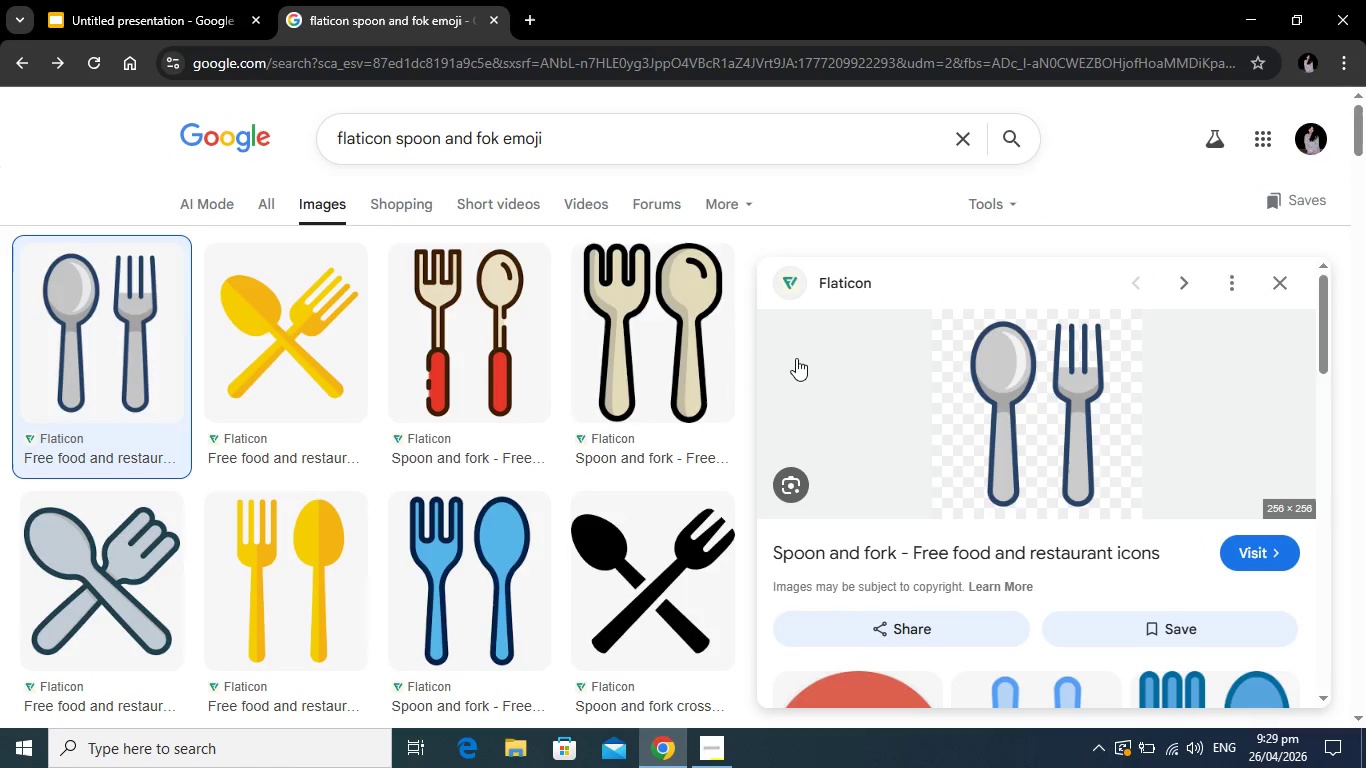 
right_click([871, 362])
 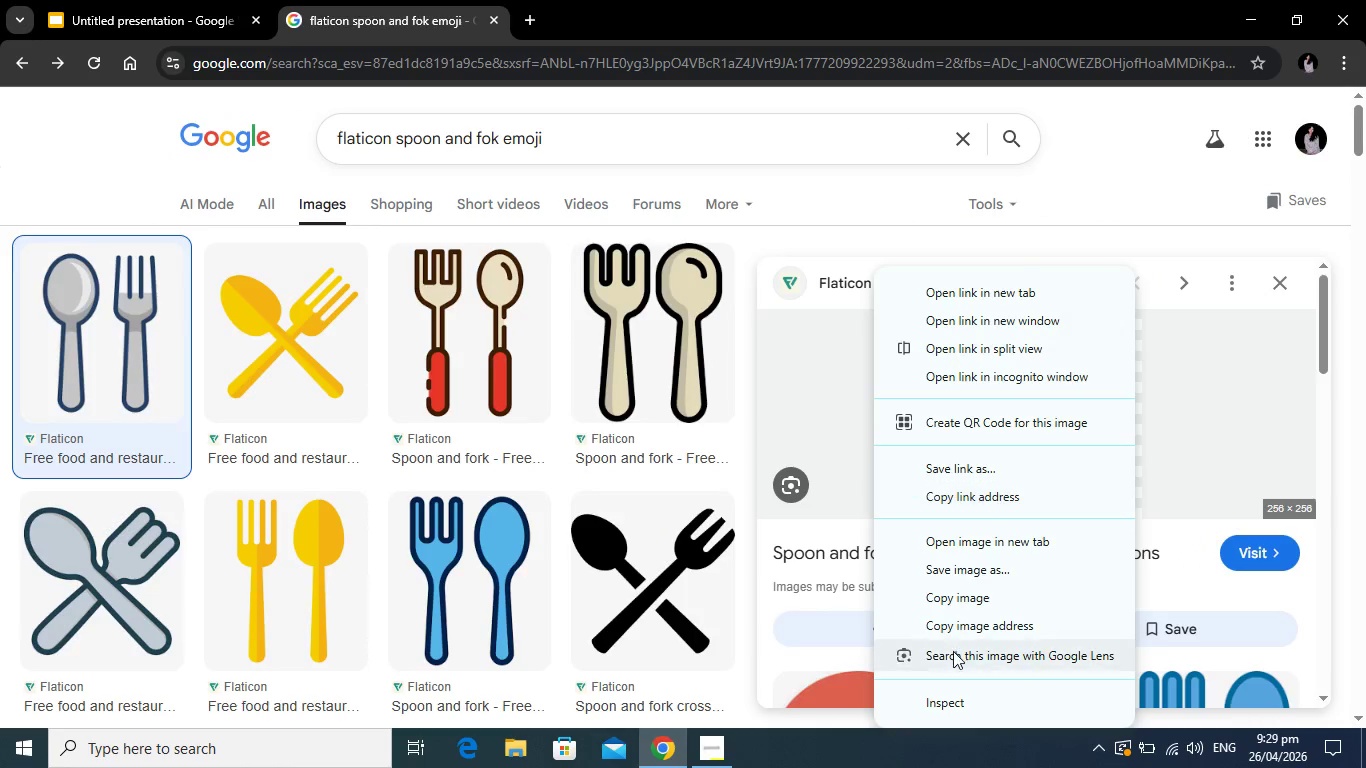 
left_click([971, 630])
 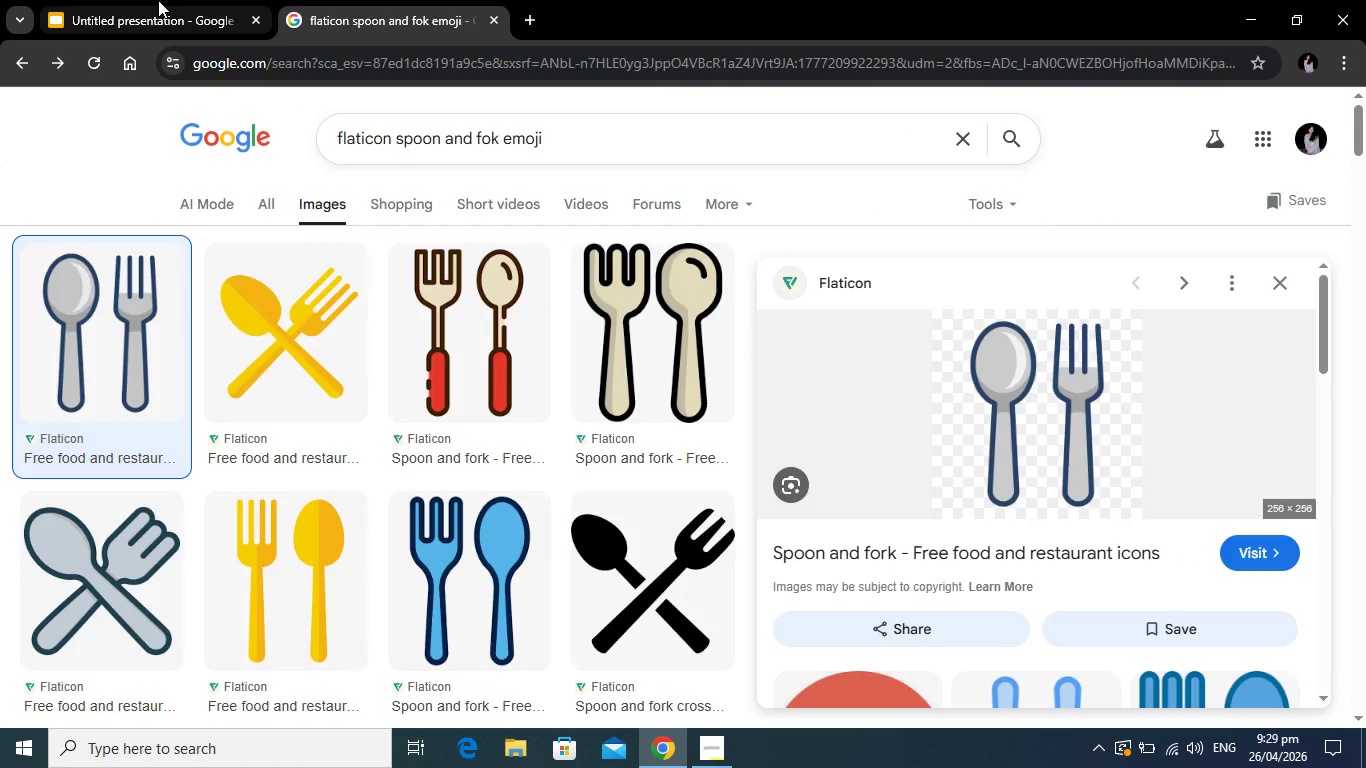 
left_click([158, 0])
 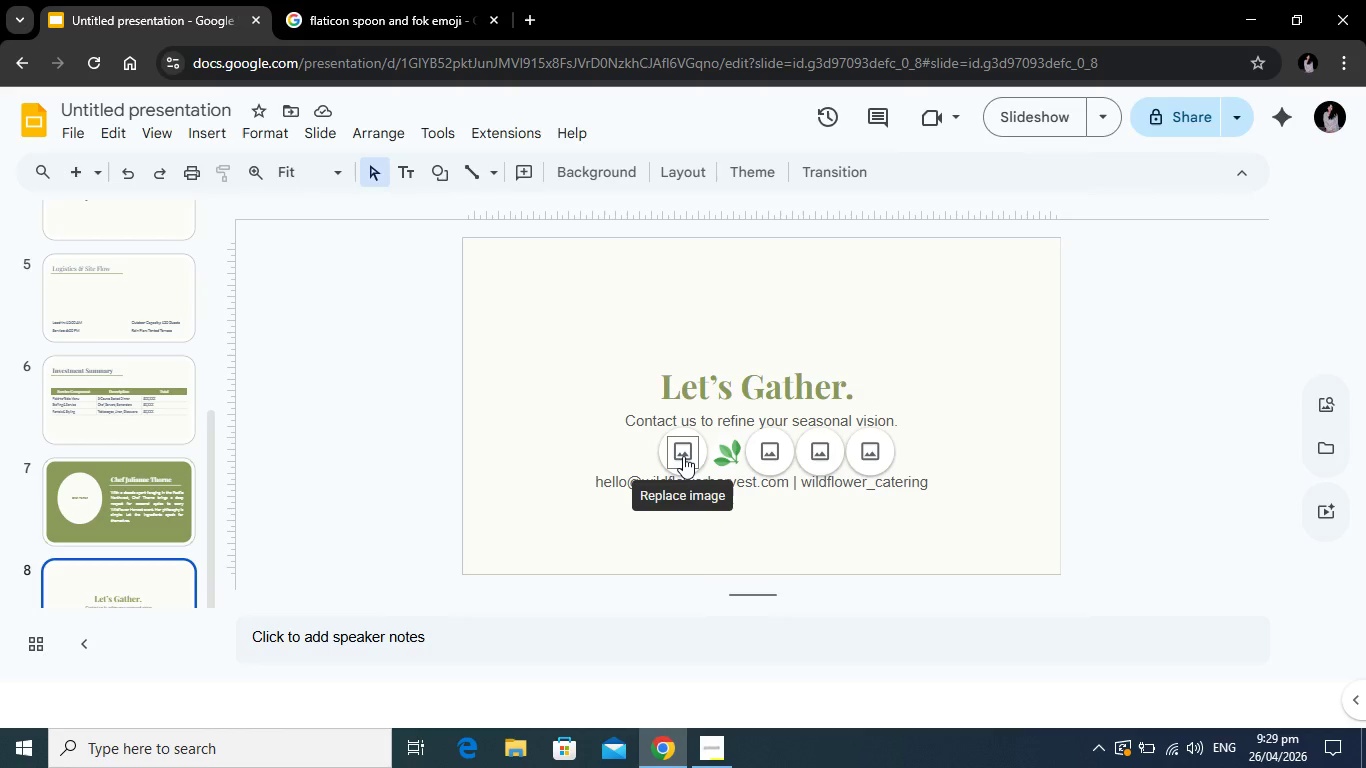 
left_click([683, 456])
 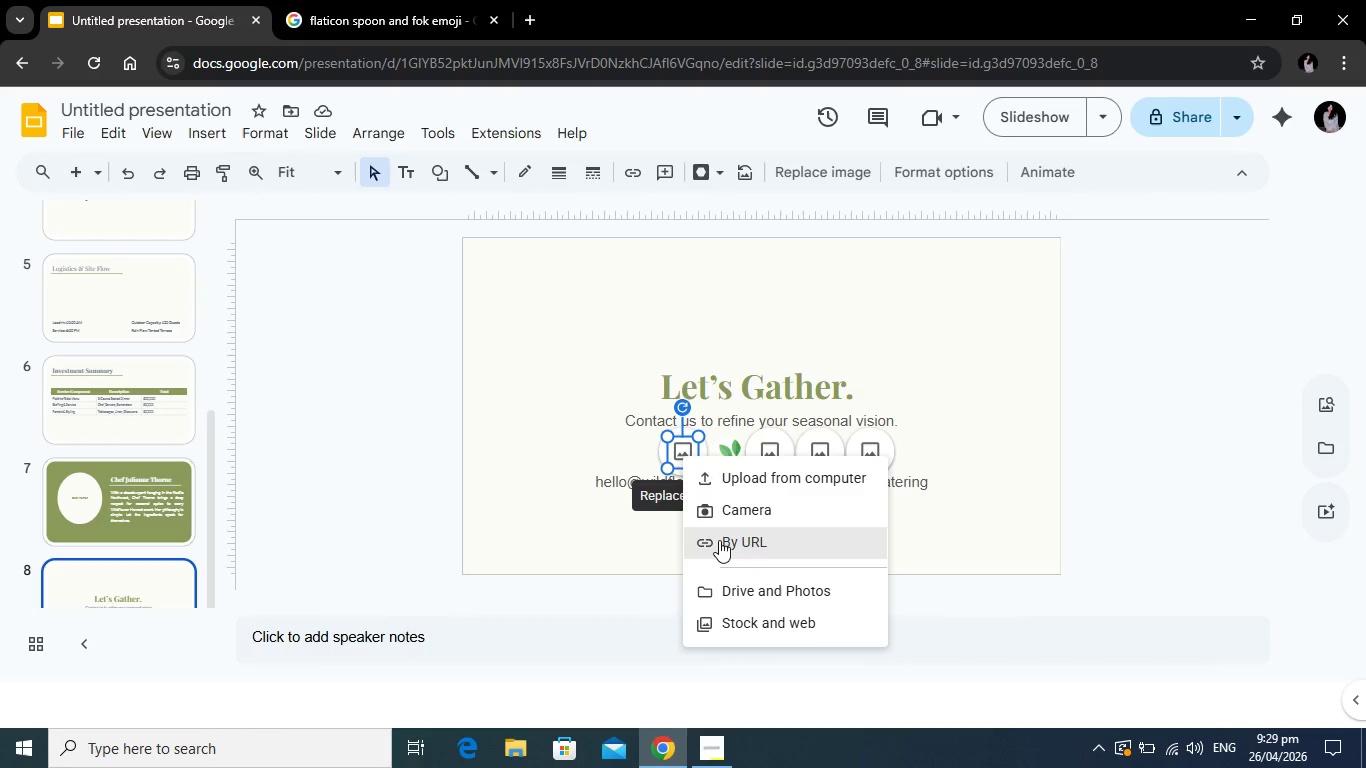 
left_click([719, 540])
 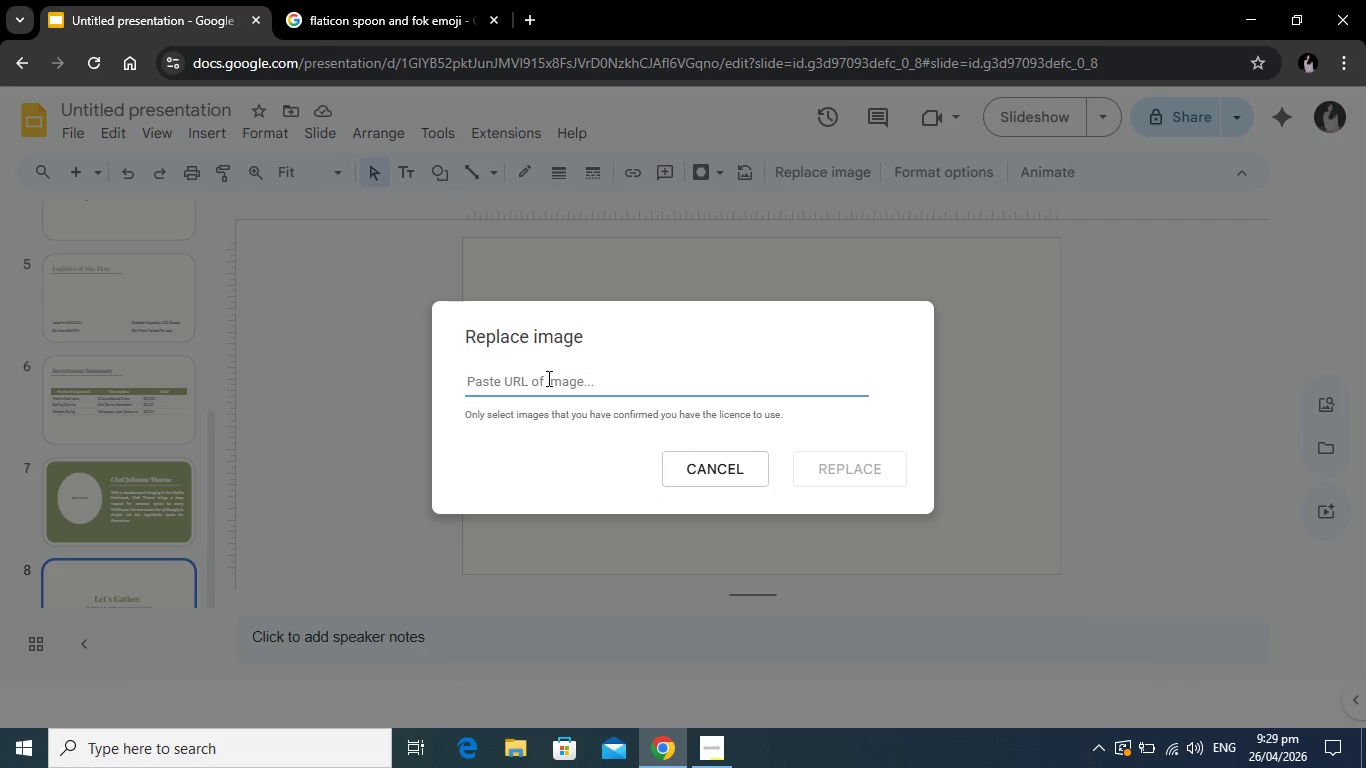 
left_click([547, 378])
 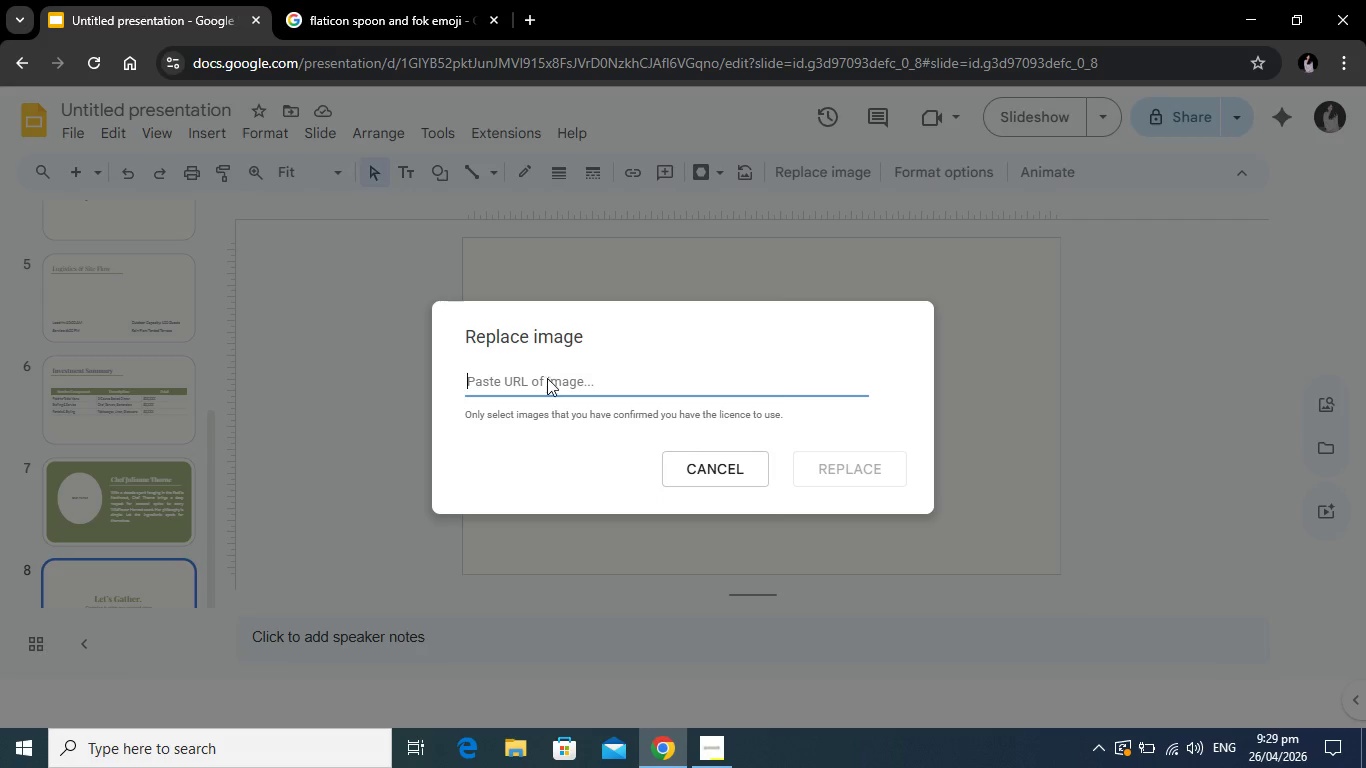 
right_click([547, 378])
 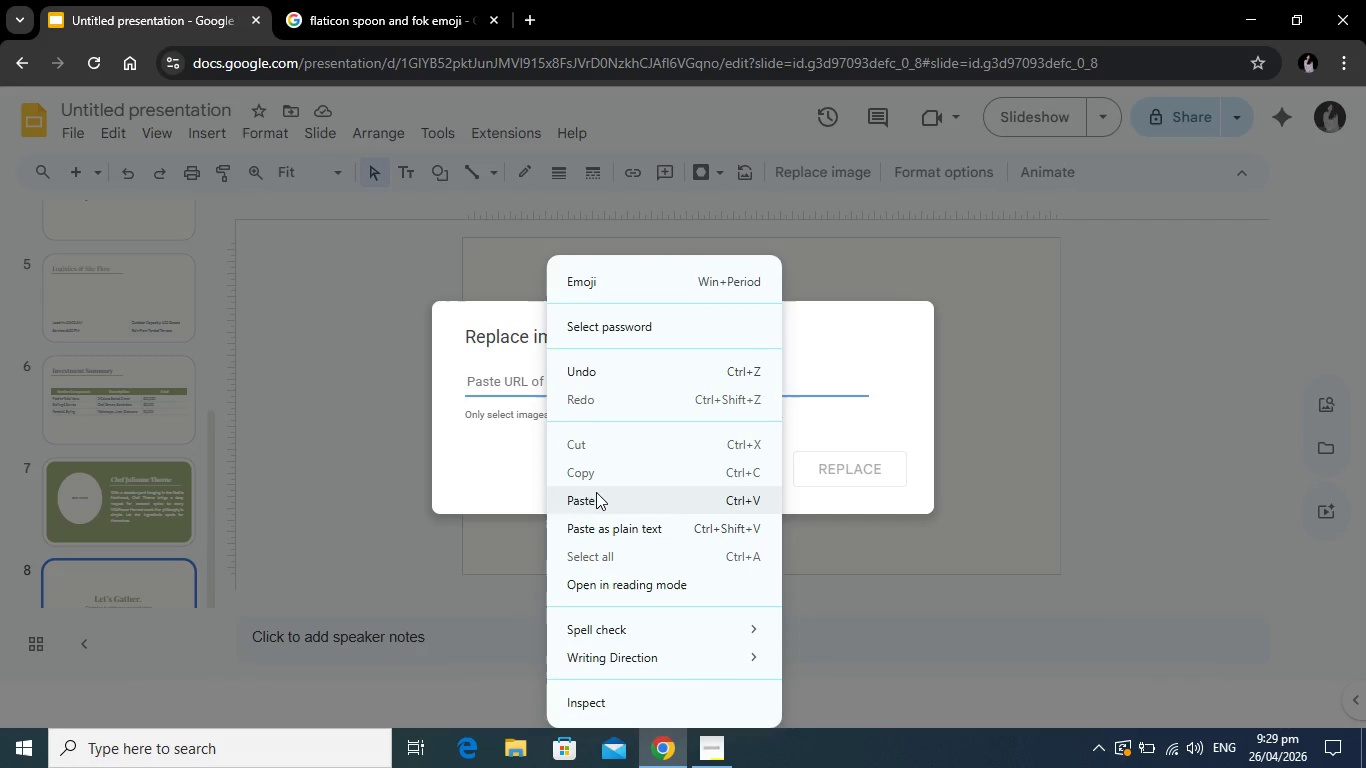 
left_click([596, 492])
 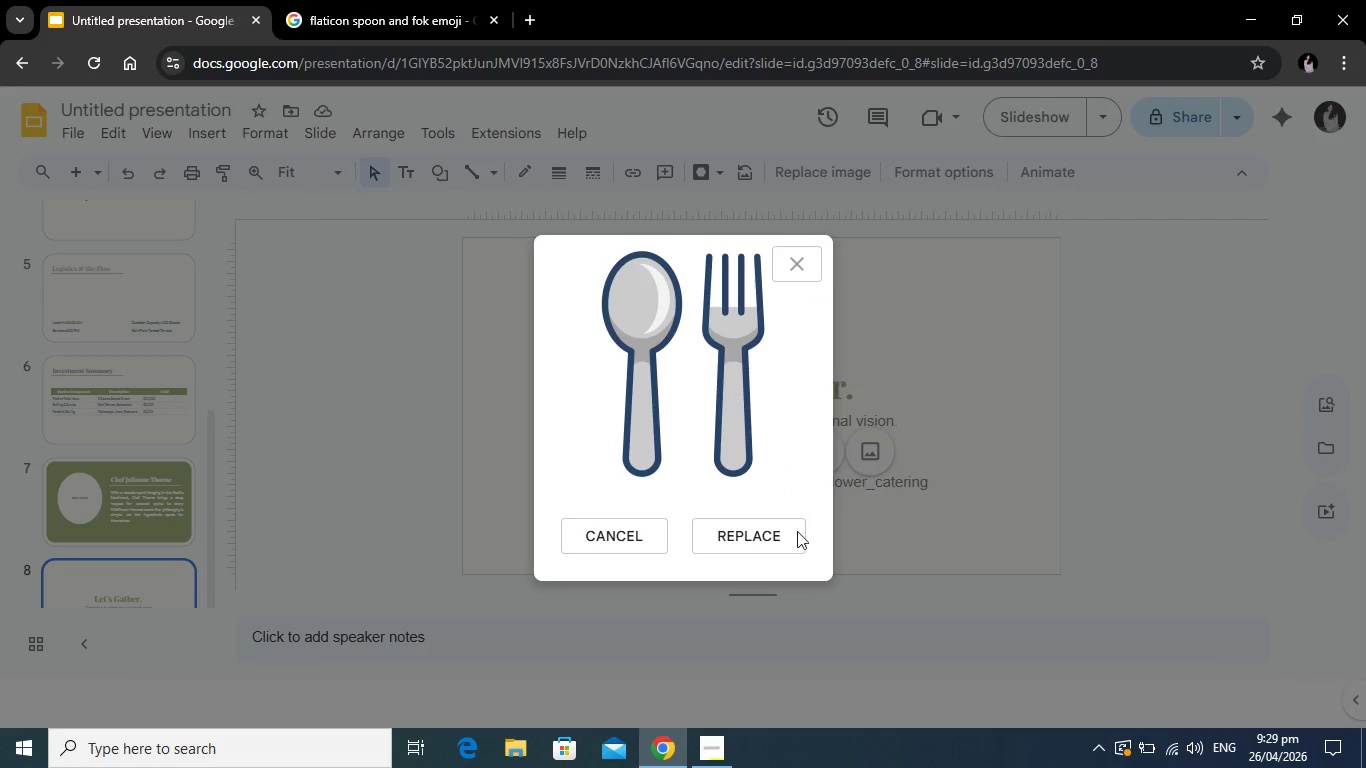 
left_click([768, 537])
 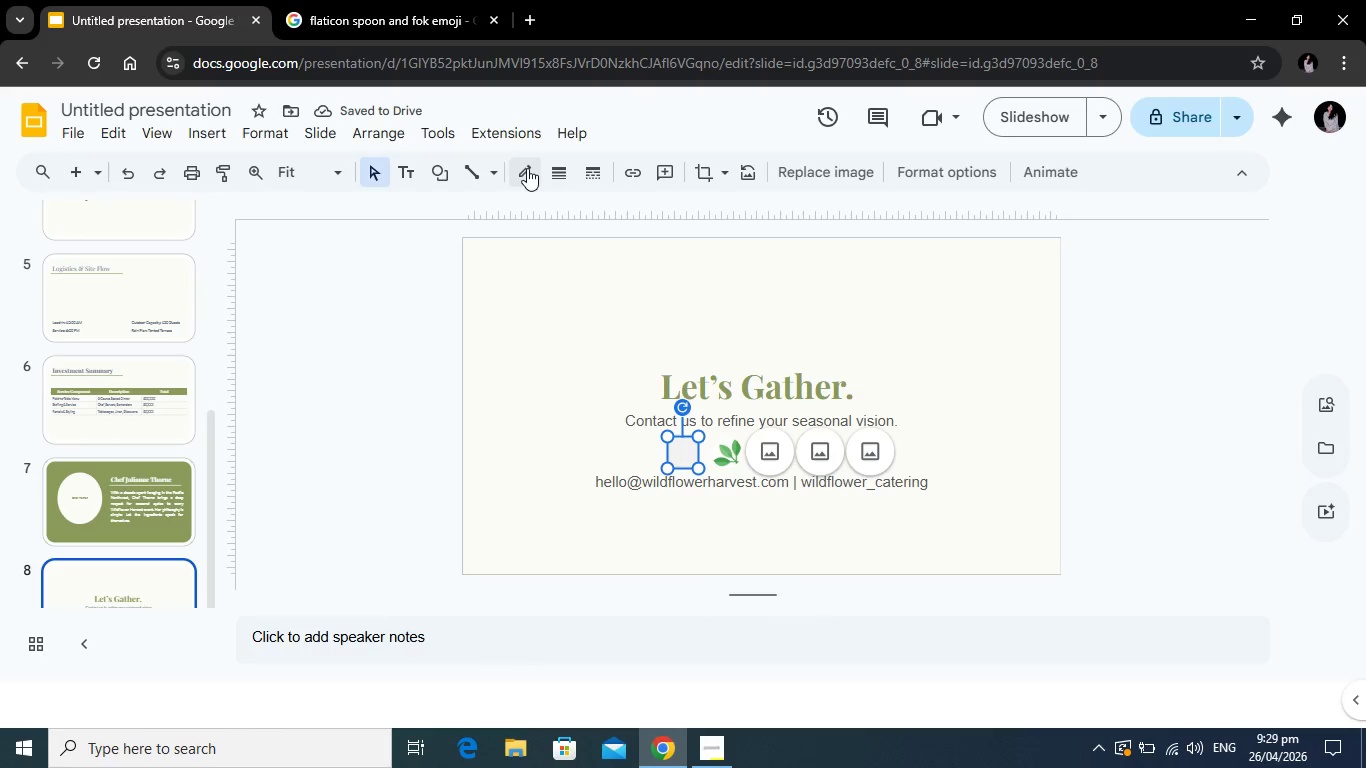 
left_click([527, 168])
 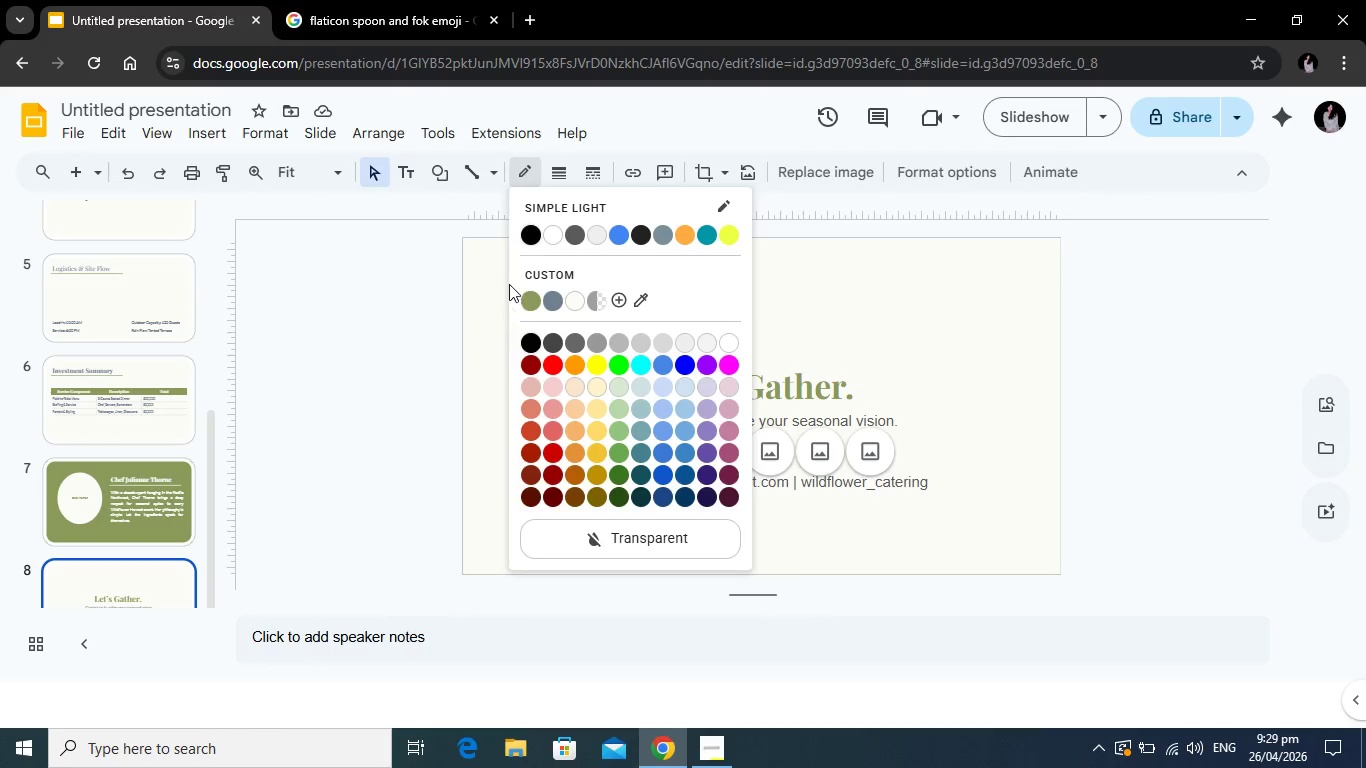 
left_click([528, 297])
 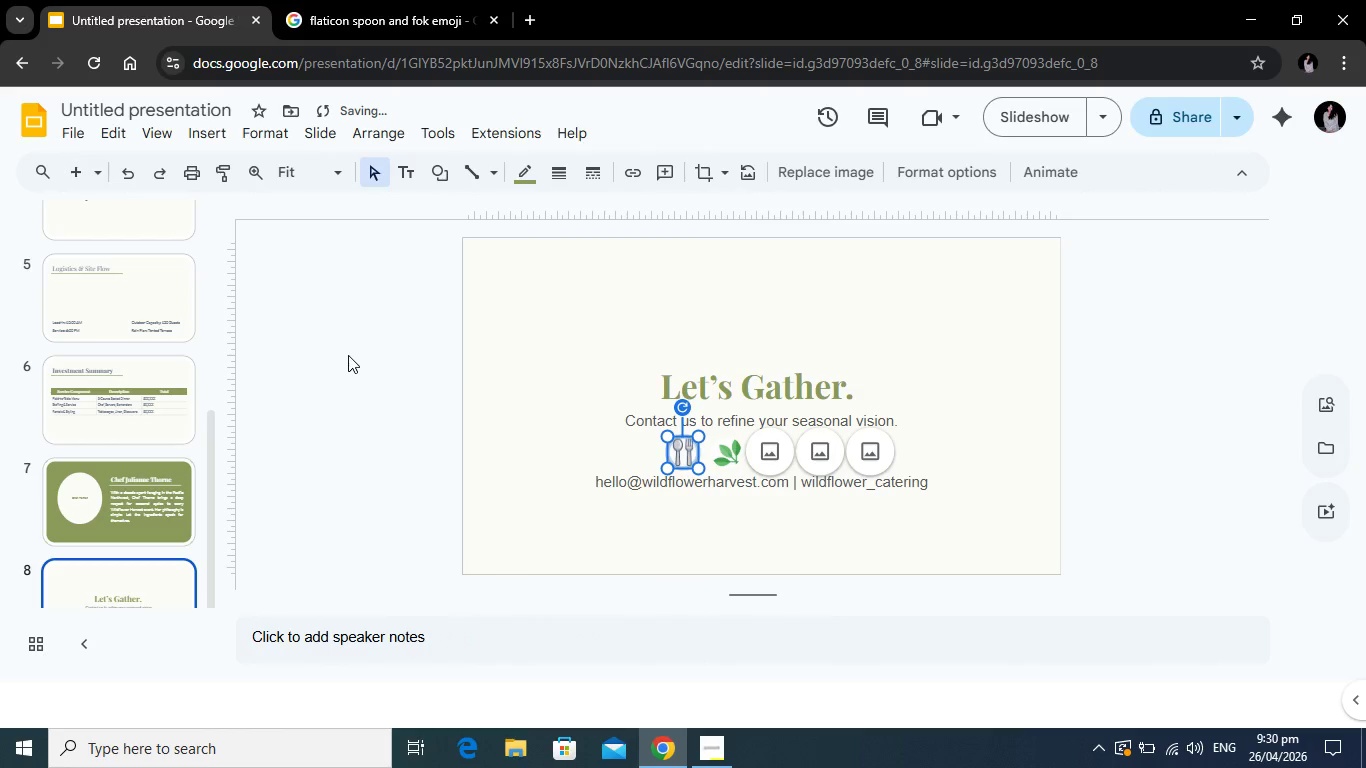 
left_click([348, 355])
 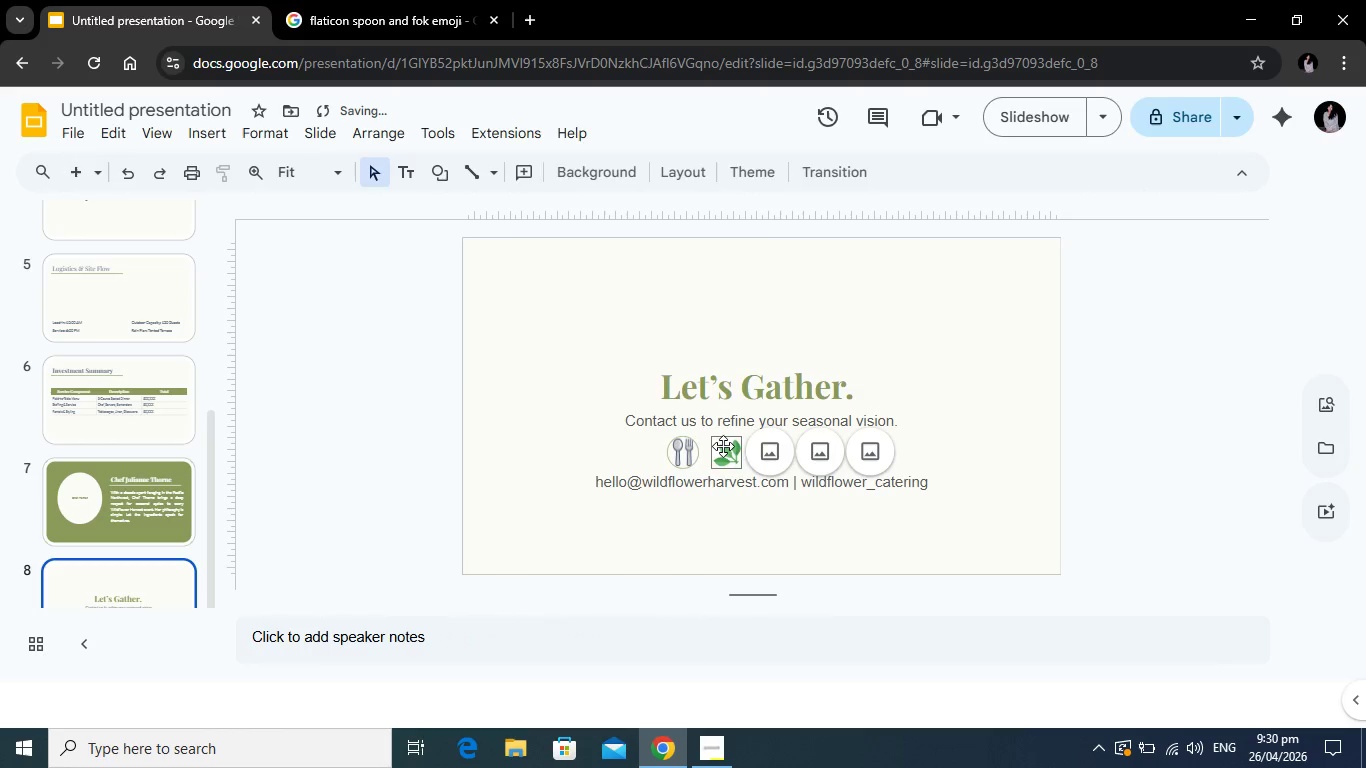 
left_click([723, 446])
 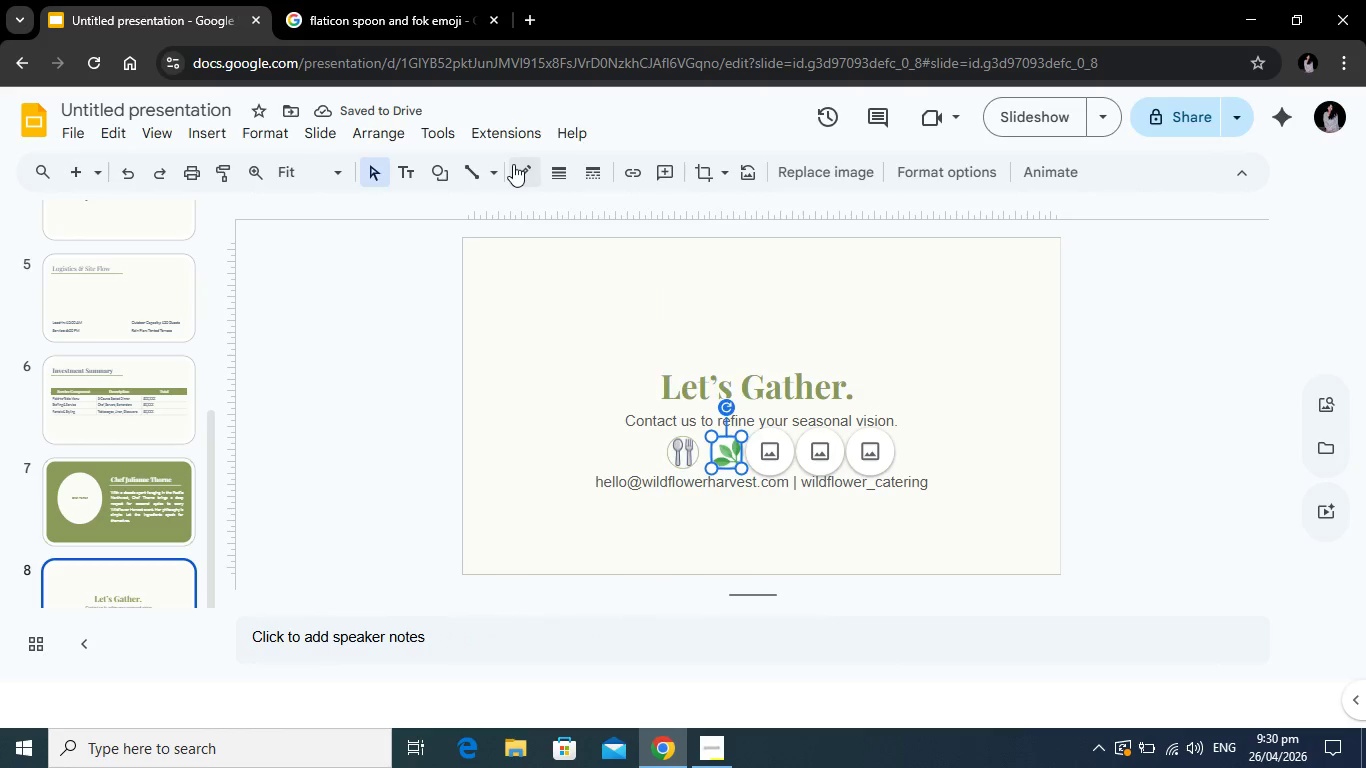 
left_click([513, 164])
 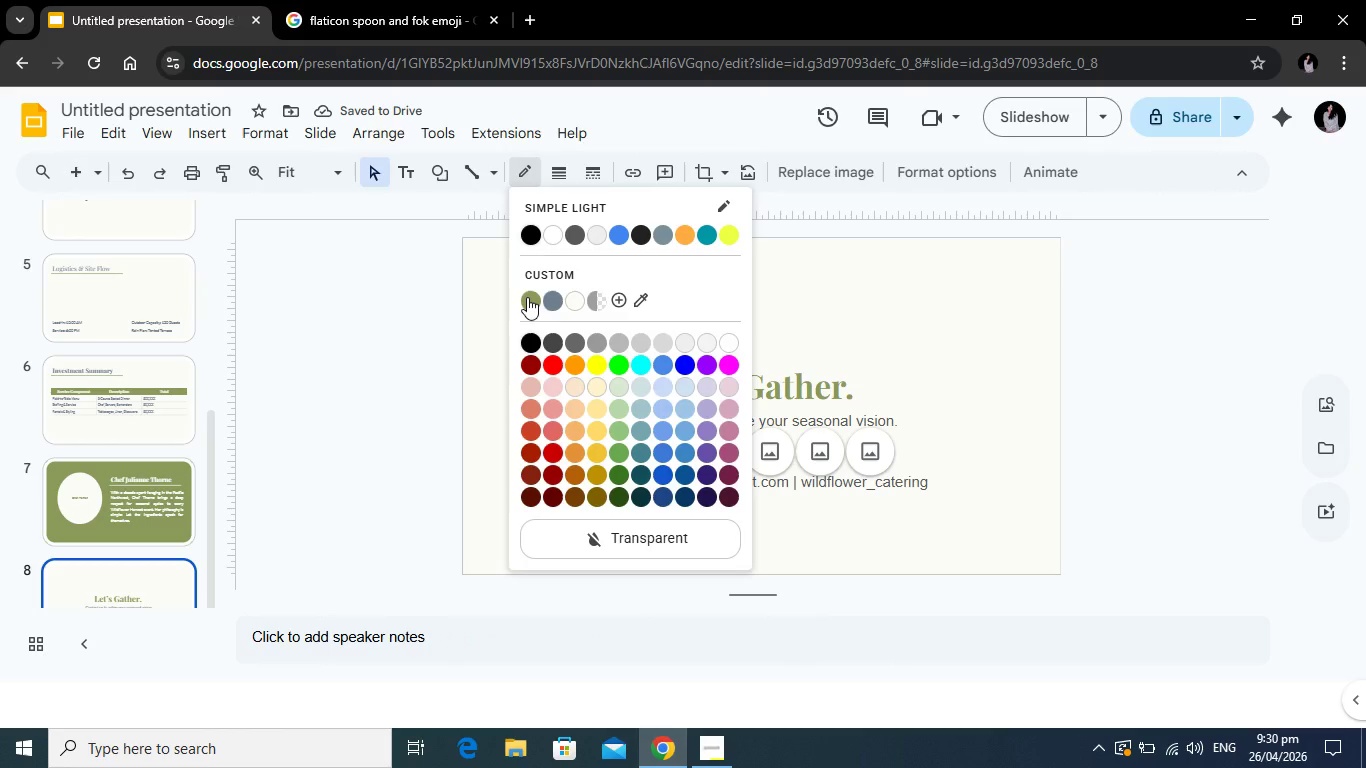 
left_click([527, 297])
 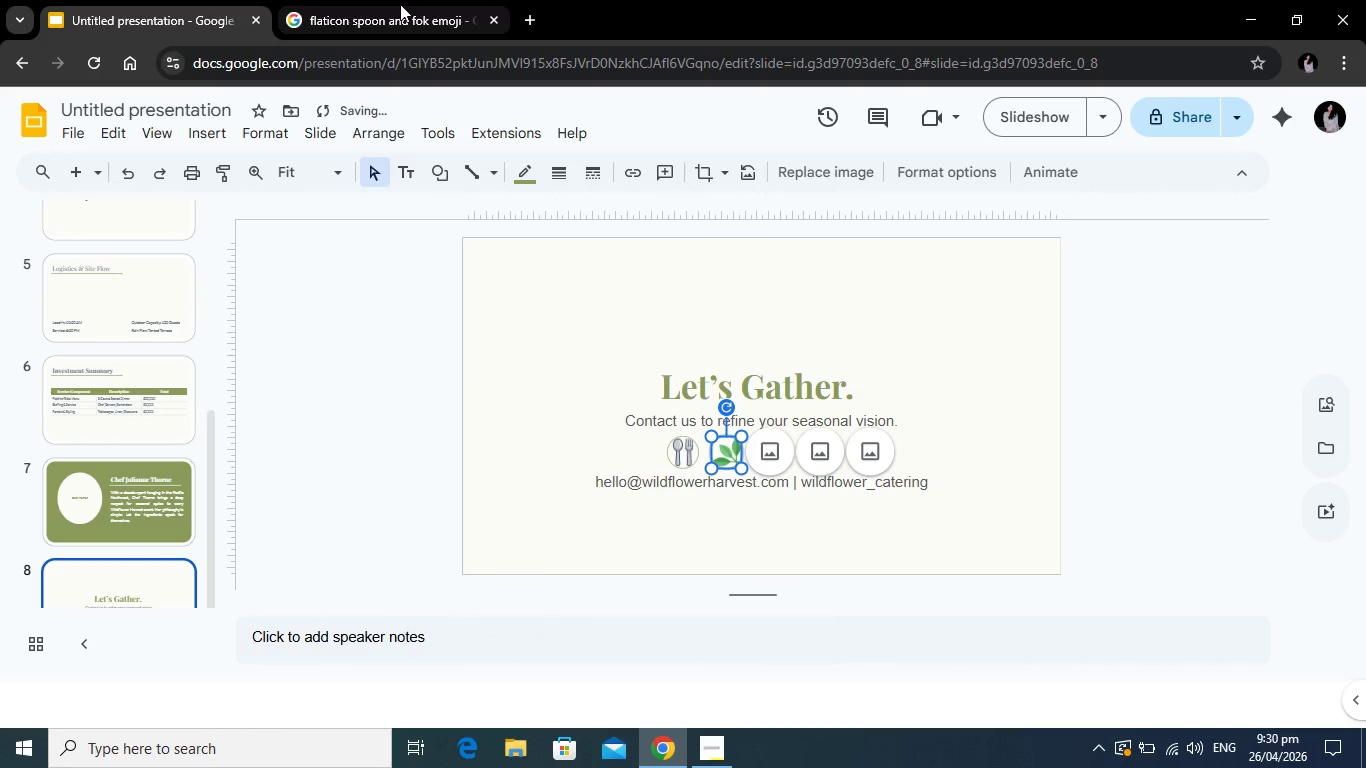 
left_click([400, 4])
 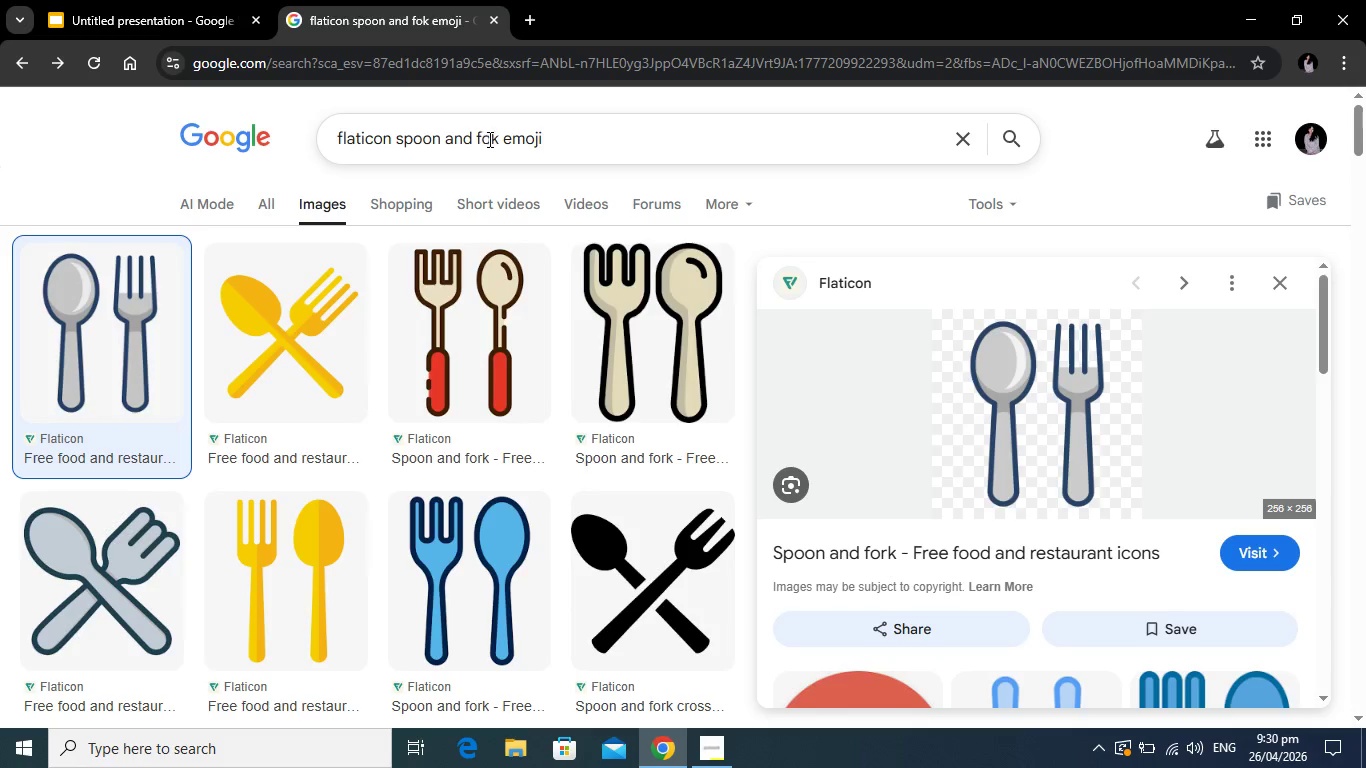 
left_click_drag(start_coordinate=[499, 140], to_coordinate=[397, 142])
 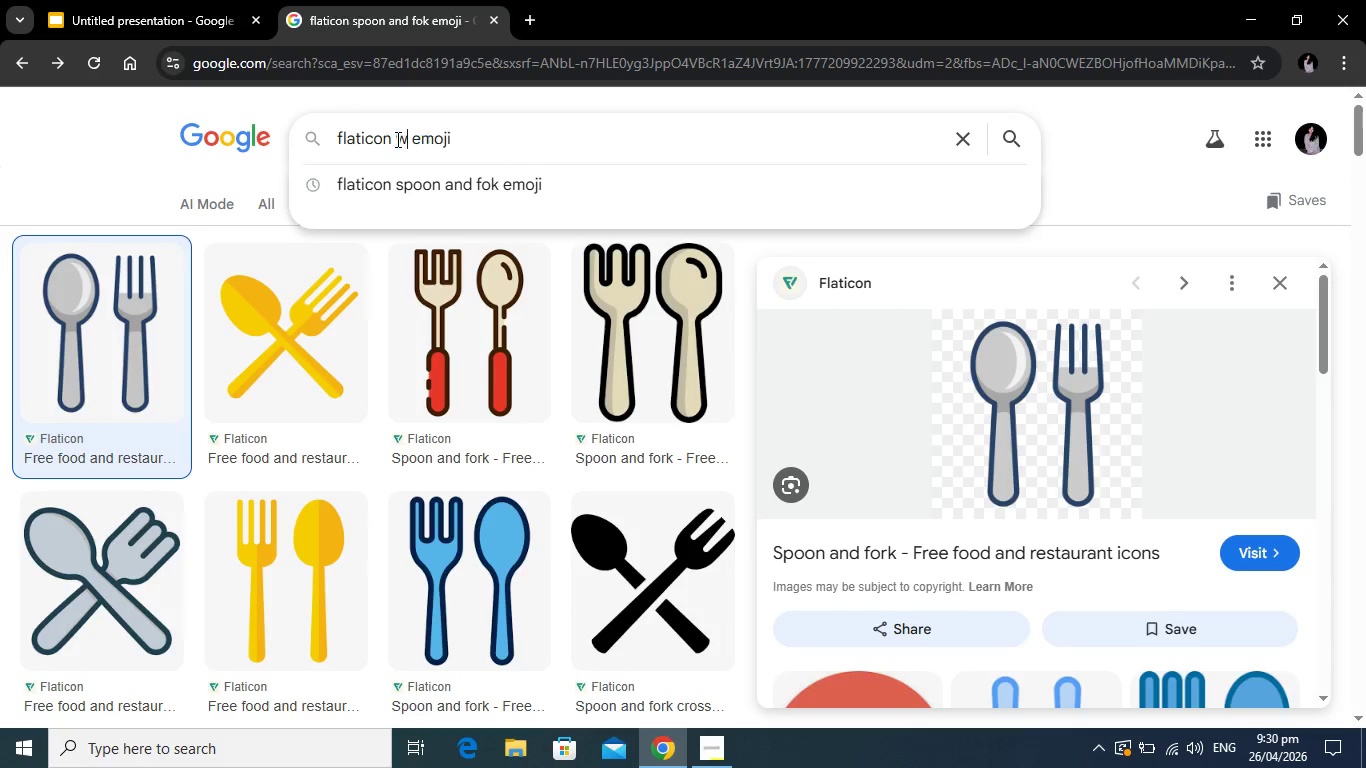 
type(wine)
 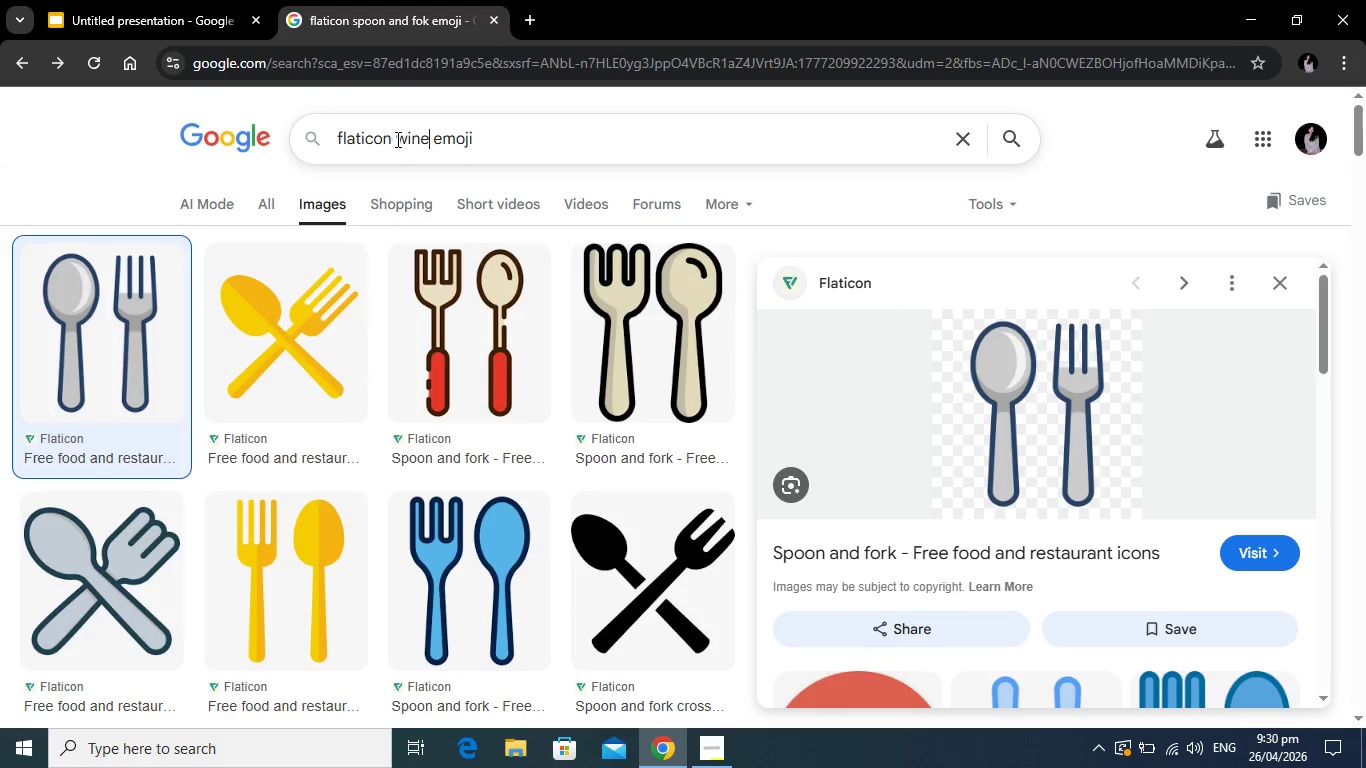 
key(Enter)
 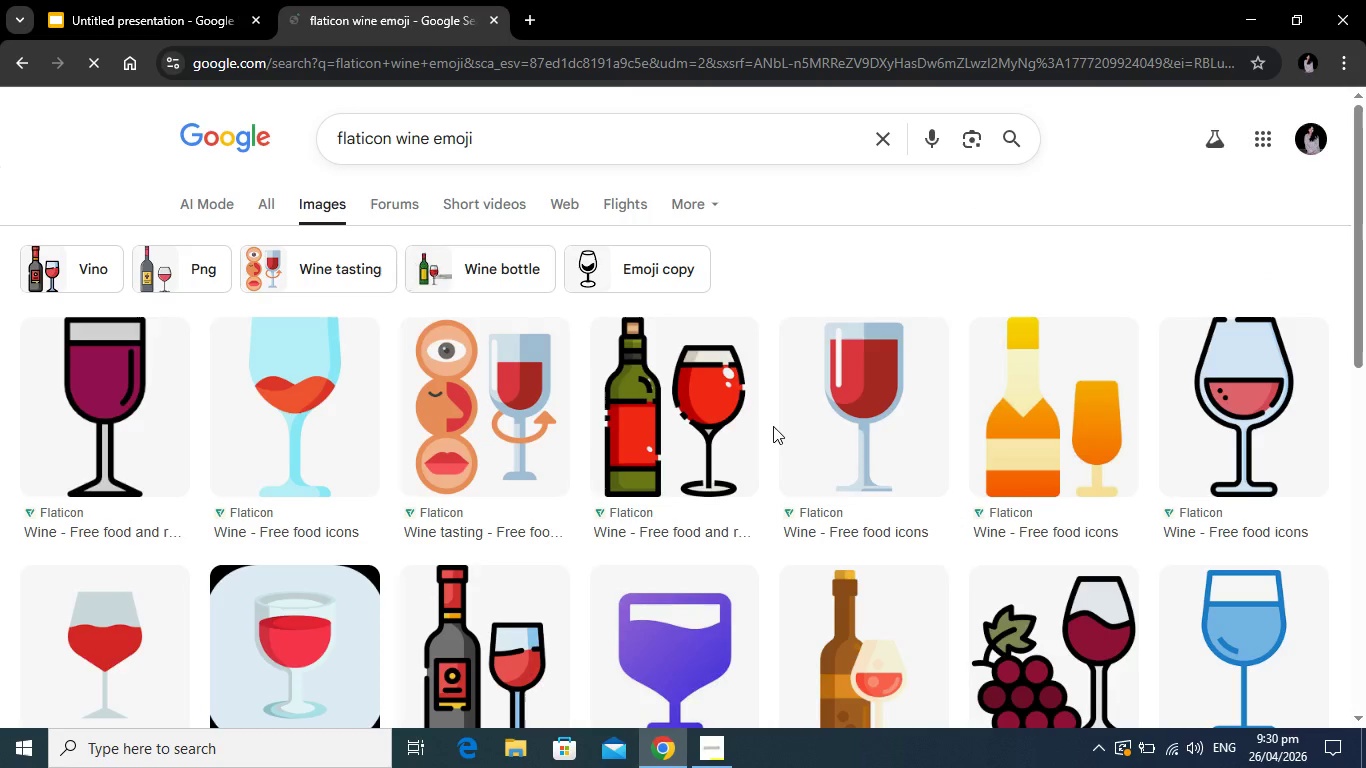 
left_click([855, 406])
 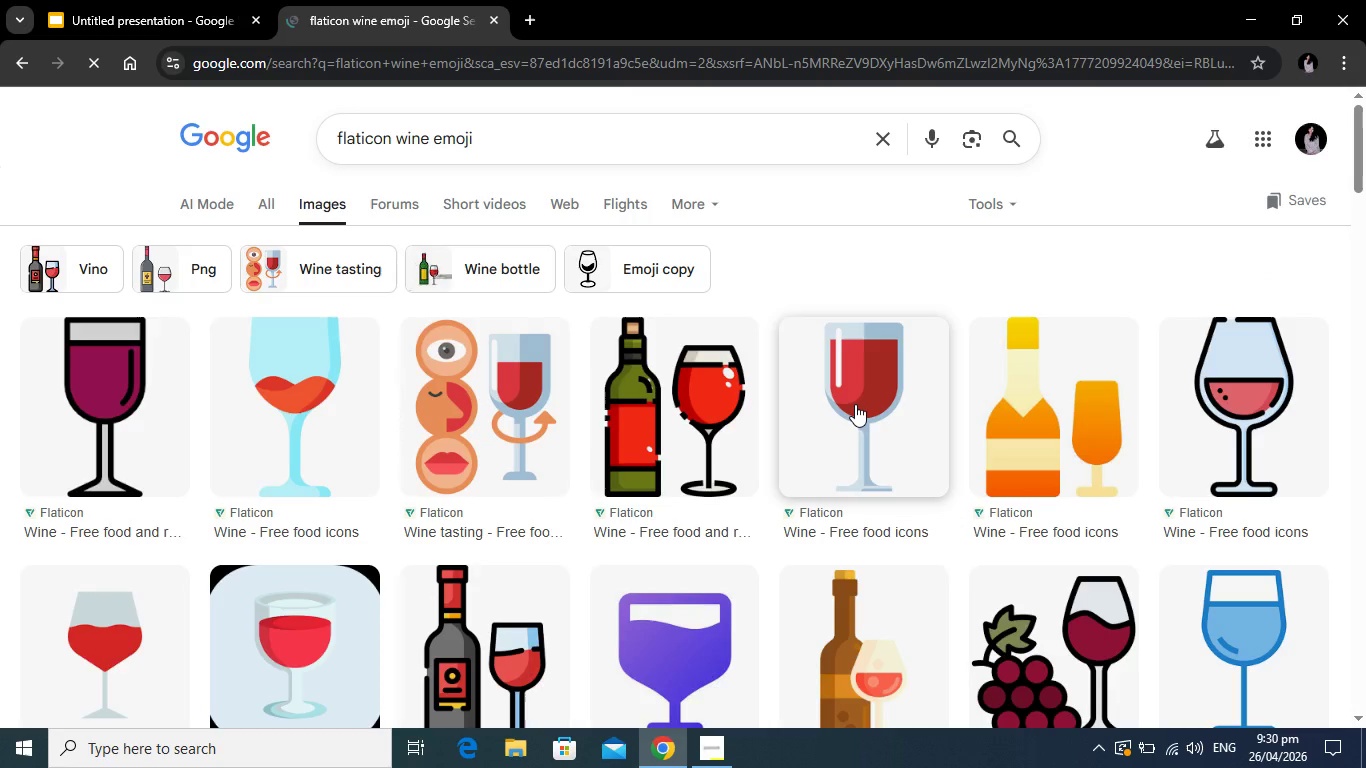 
mouse_move([806, 393])
 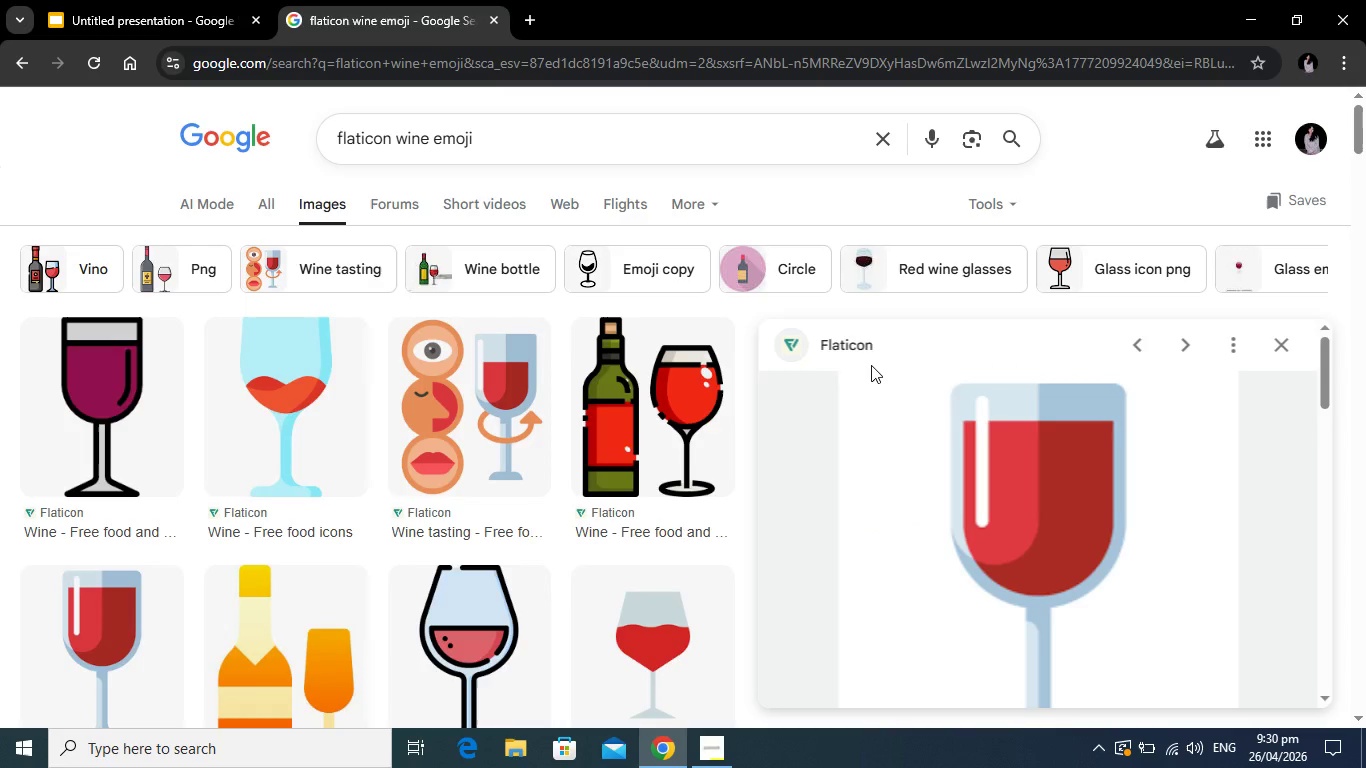 
scroll: coordinate [871, 365], scroll_direction: down, amount: 1.0
 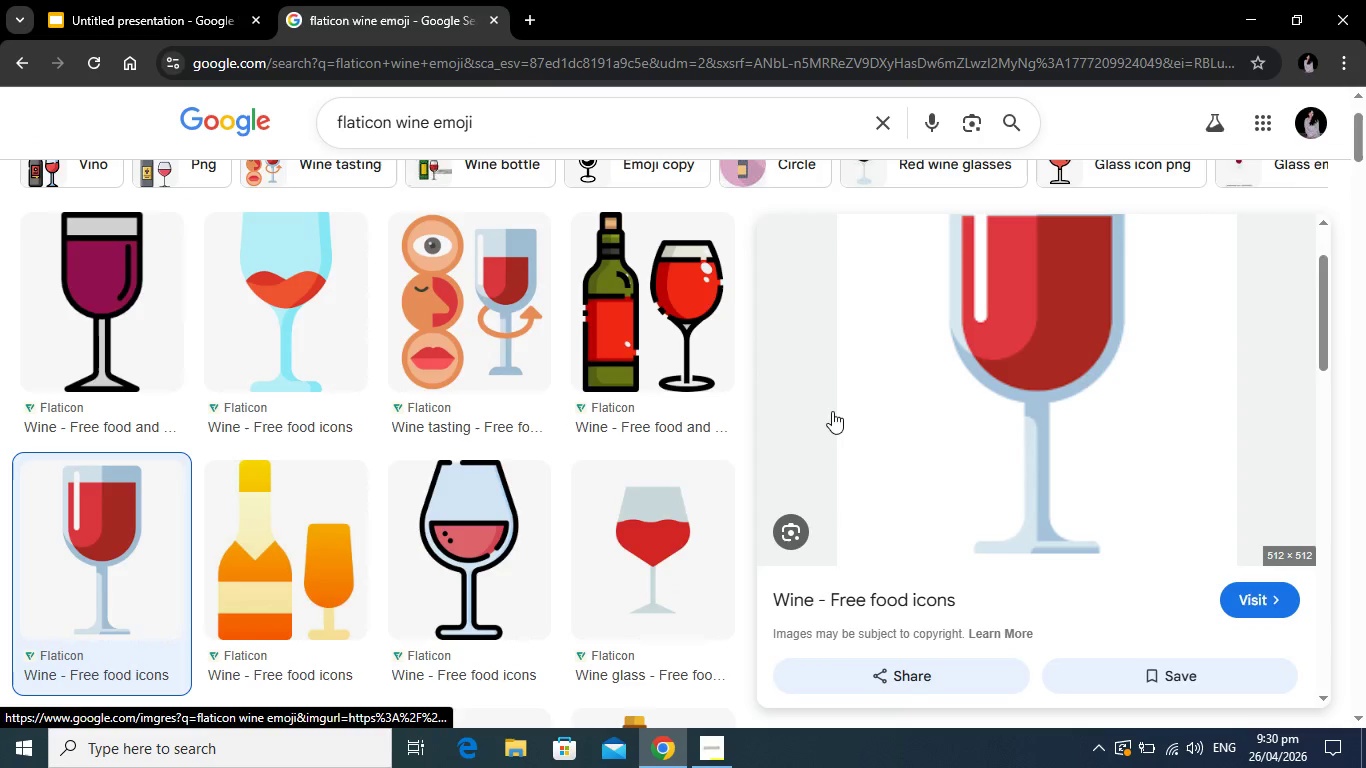 
scroll: coordinate [984, 433], scroll_direction: up, amount: 1.0
 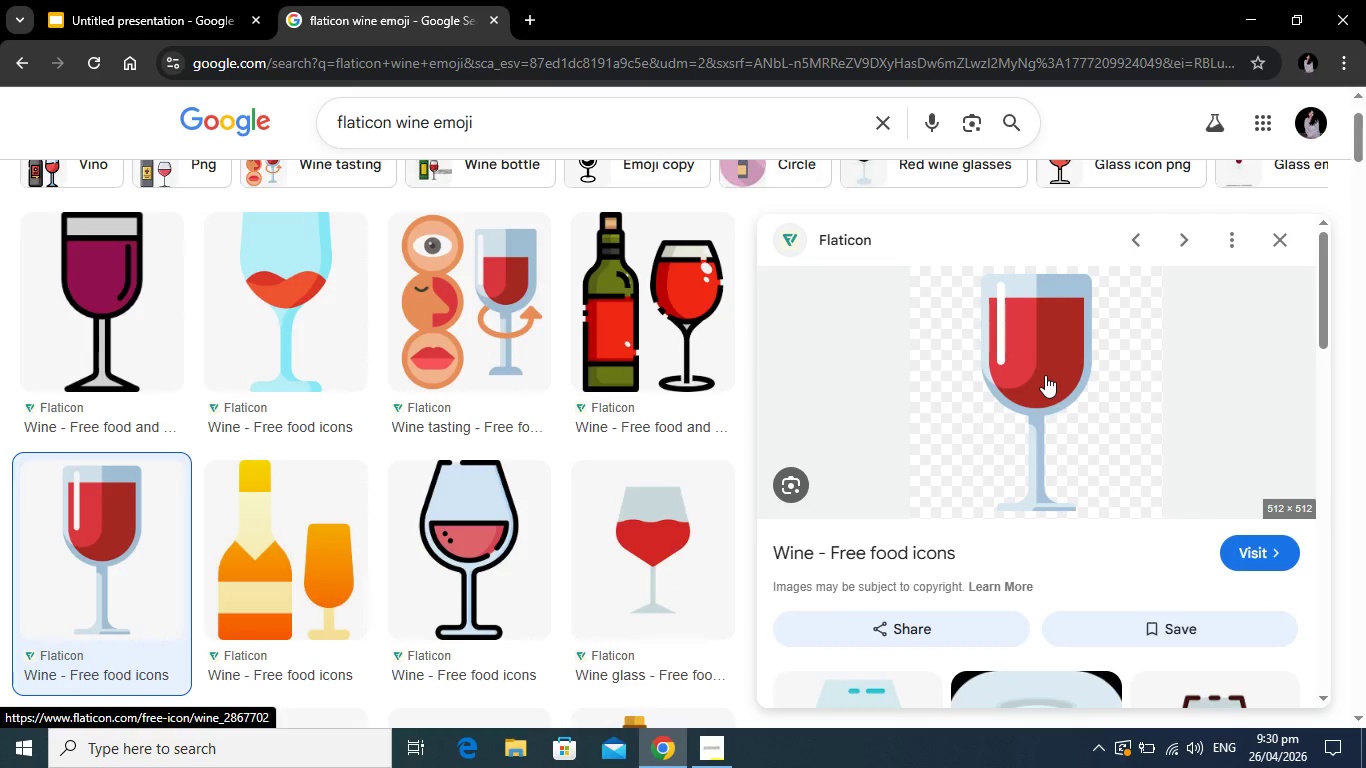 
right_click([1001, 398])
 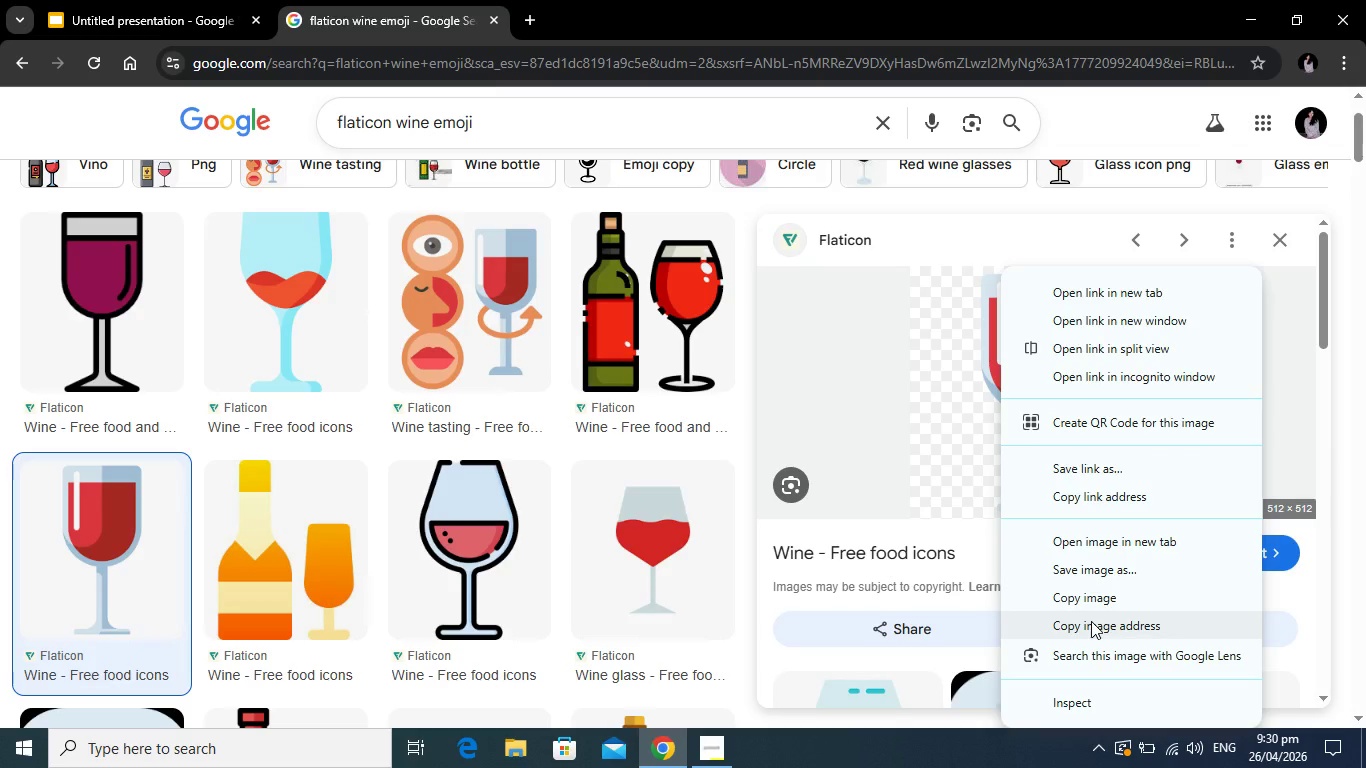 
left_click([1091, 621])
 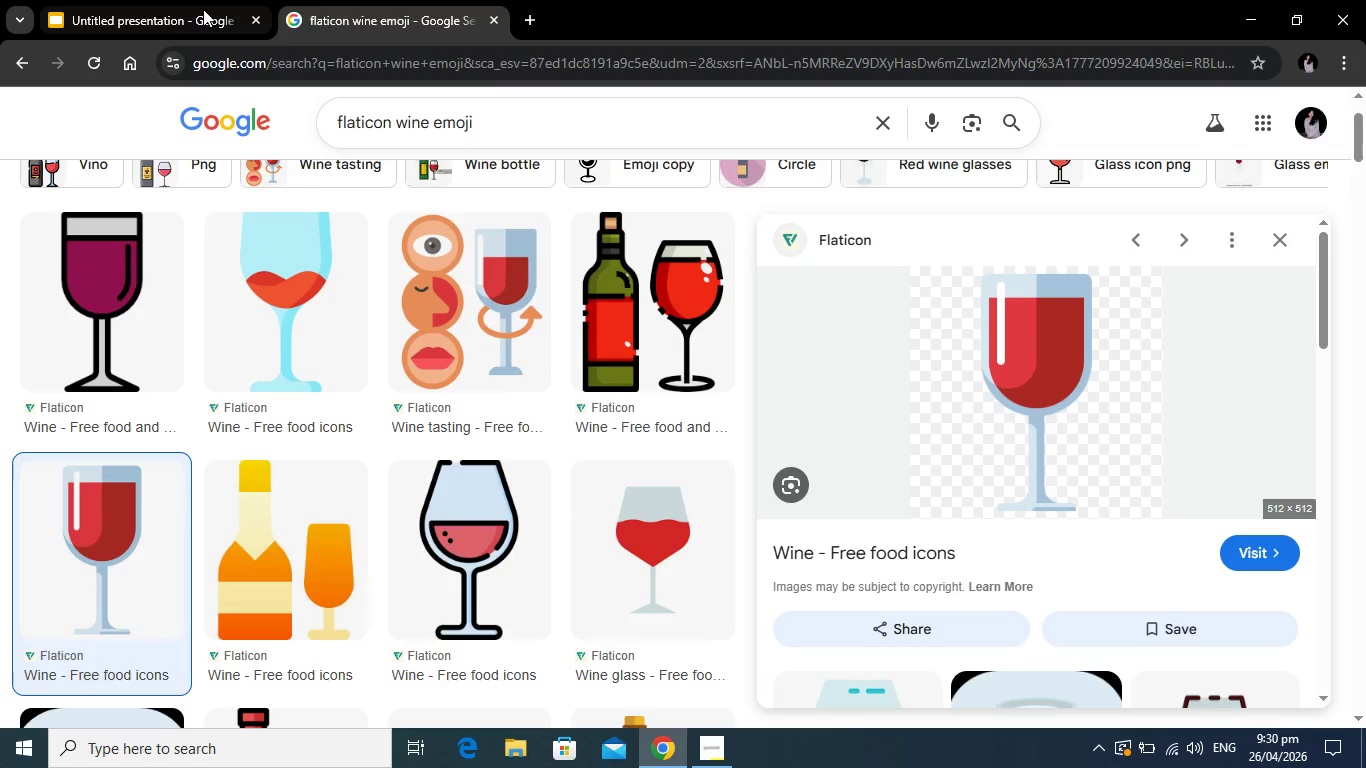 
left_click([200, 3])
 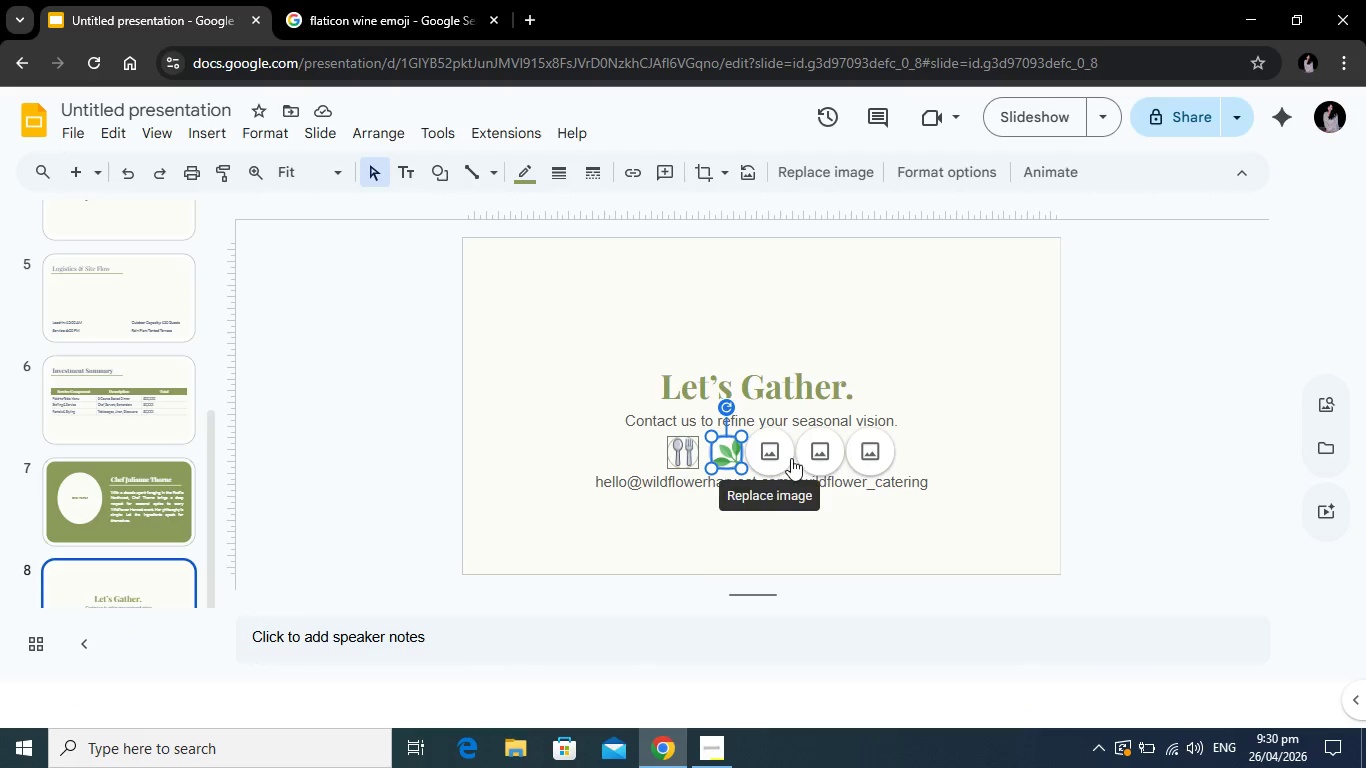 
left_click([777, 459])
 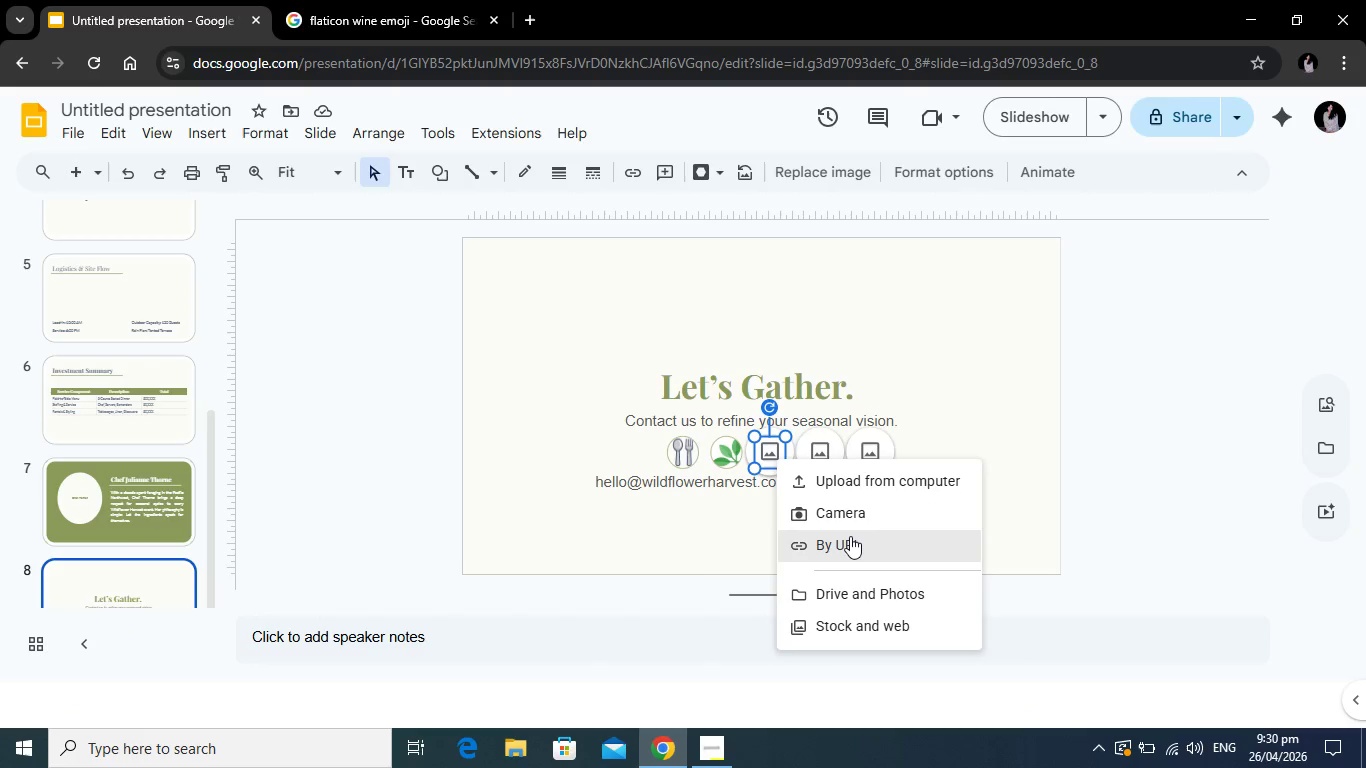 
left_click([849, 536])
 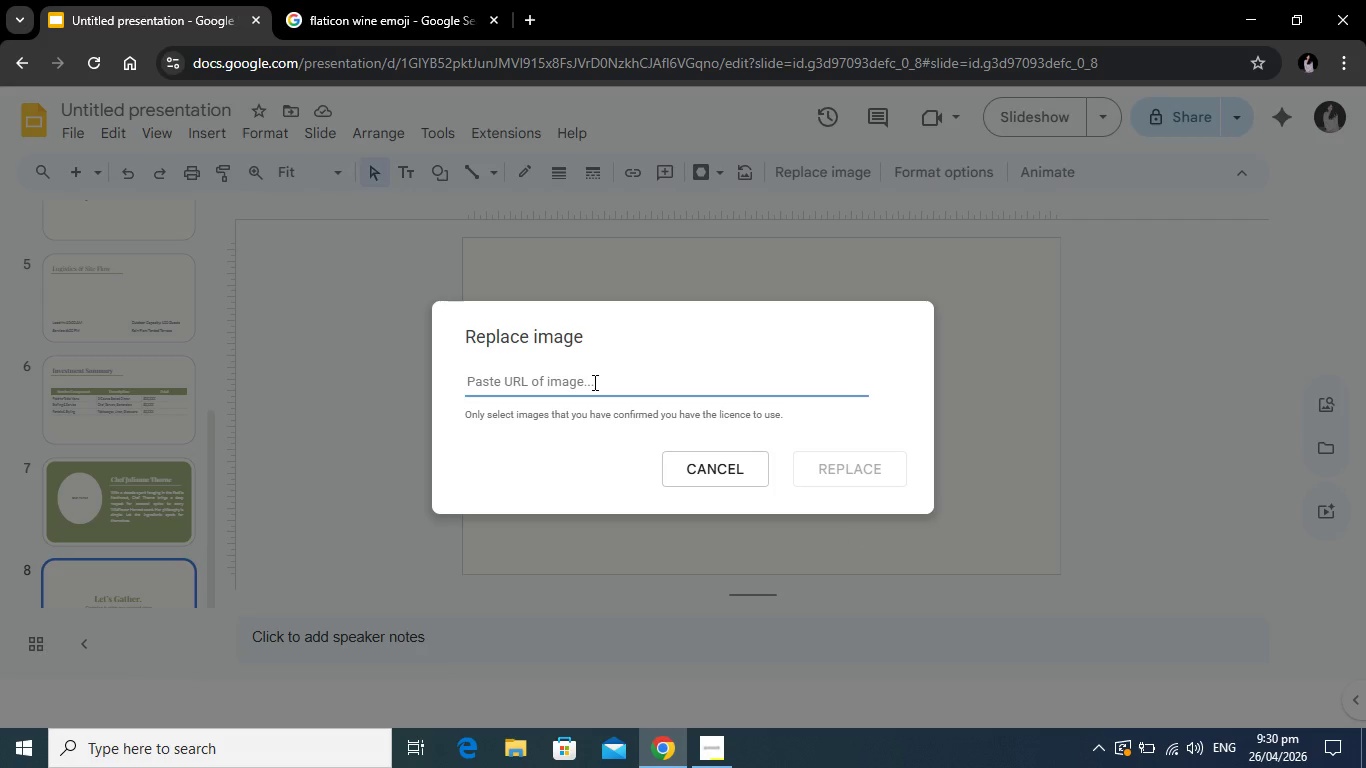 
left_click([593, 382])
 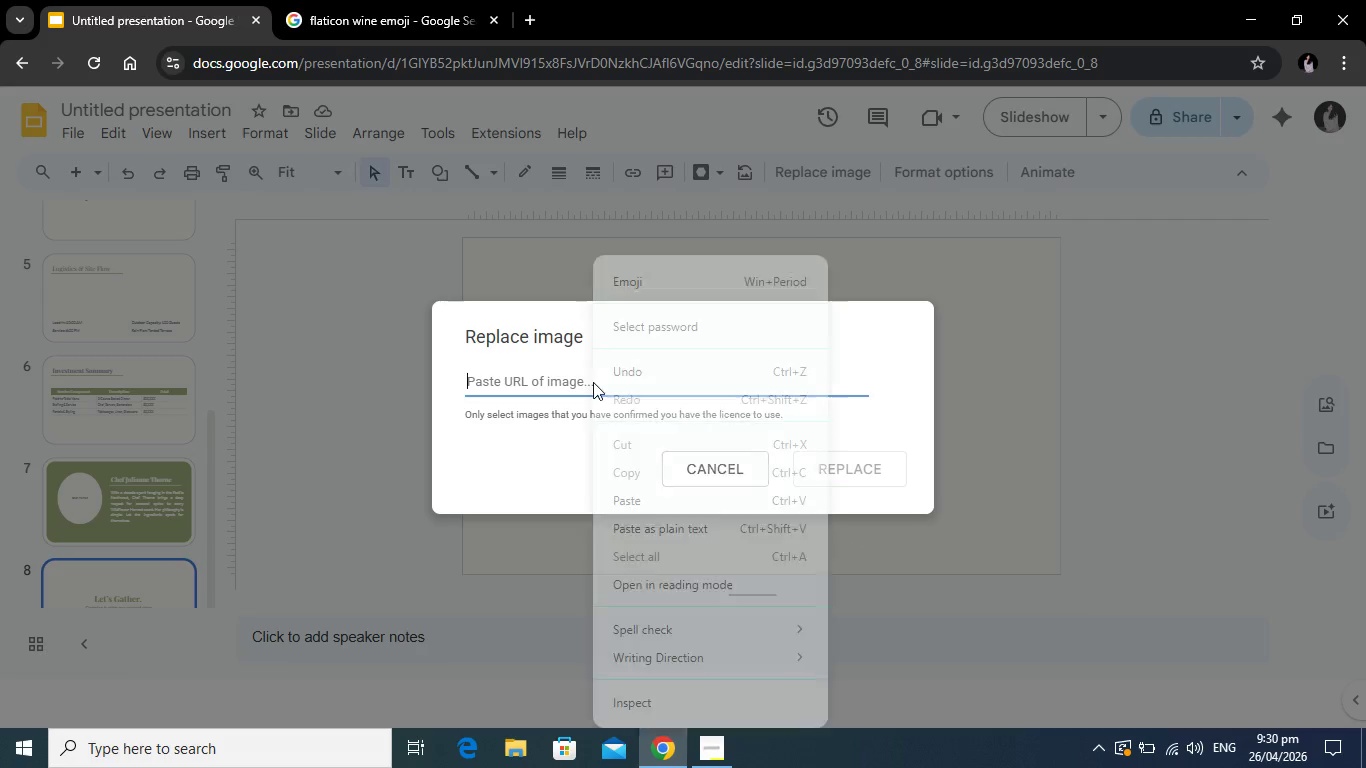 
right_click([593, 382])
 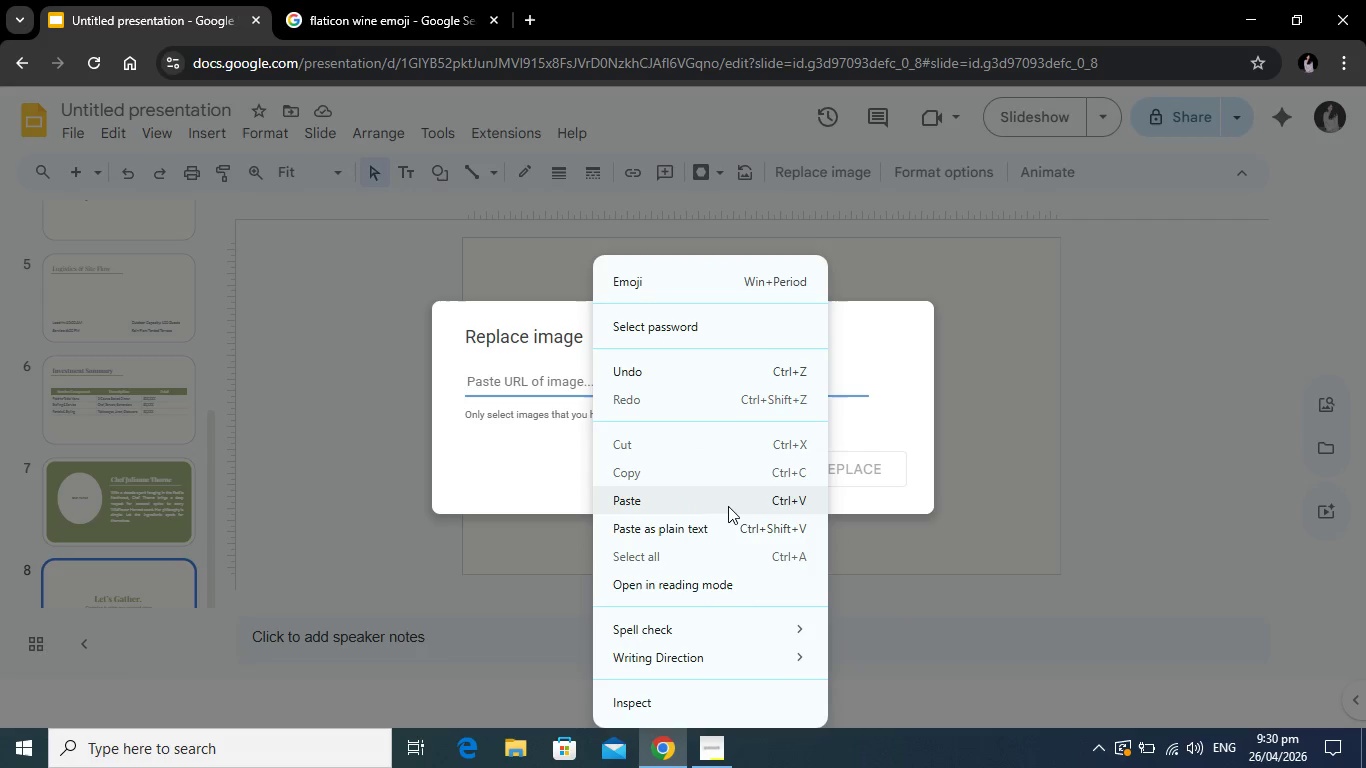 
left_click([728, 503])
 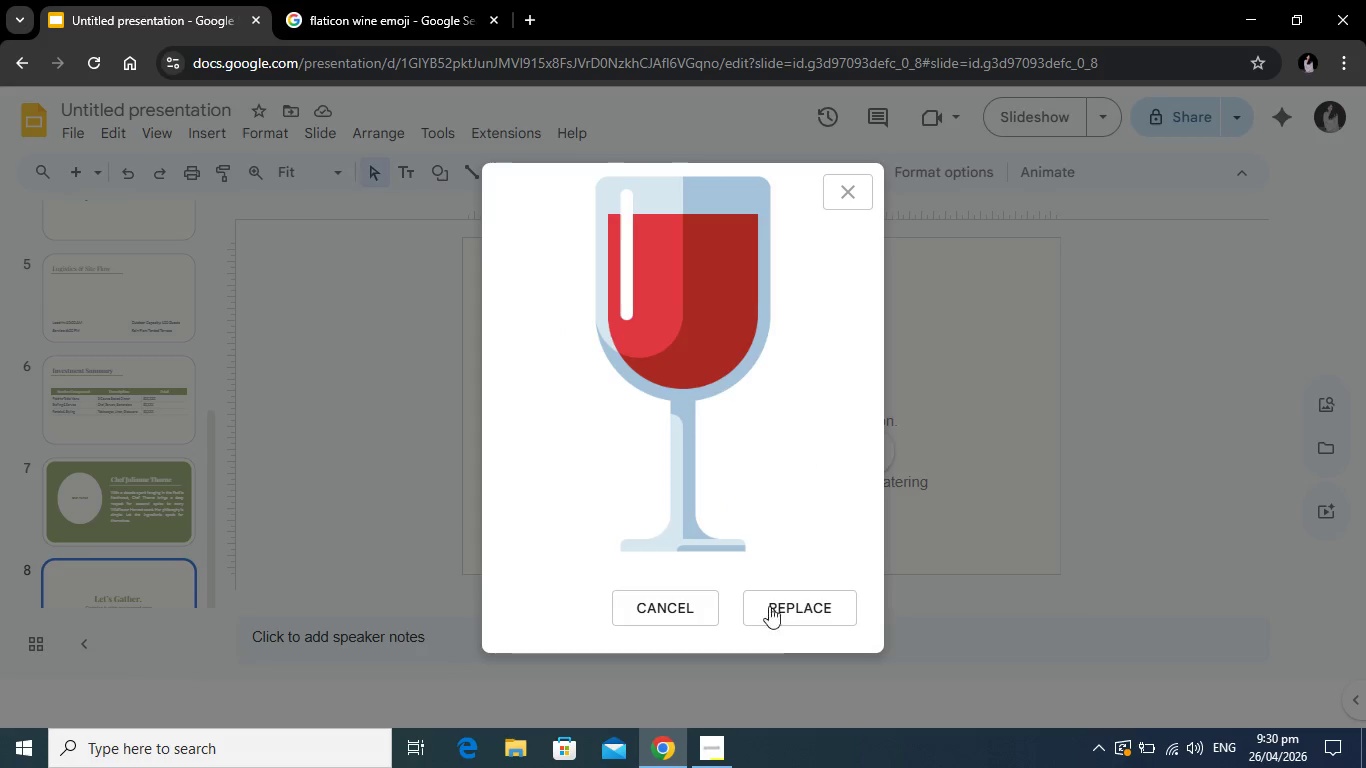 
left_click([791, 609])
 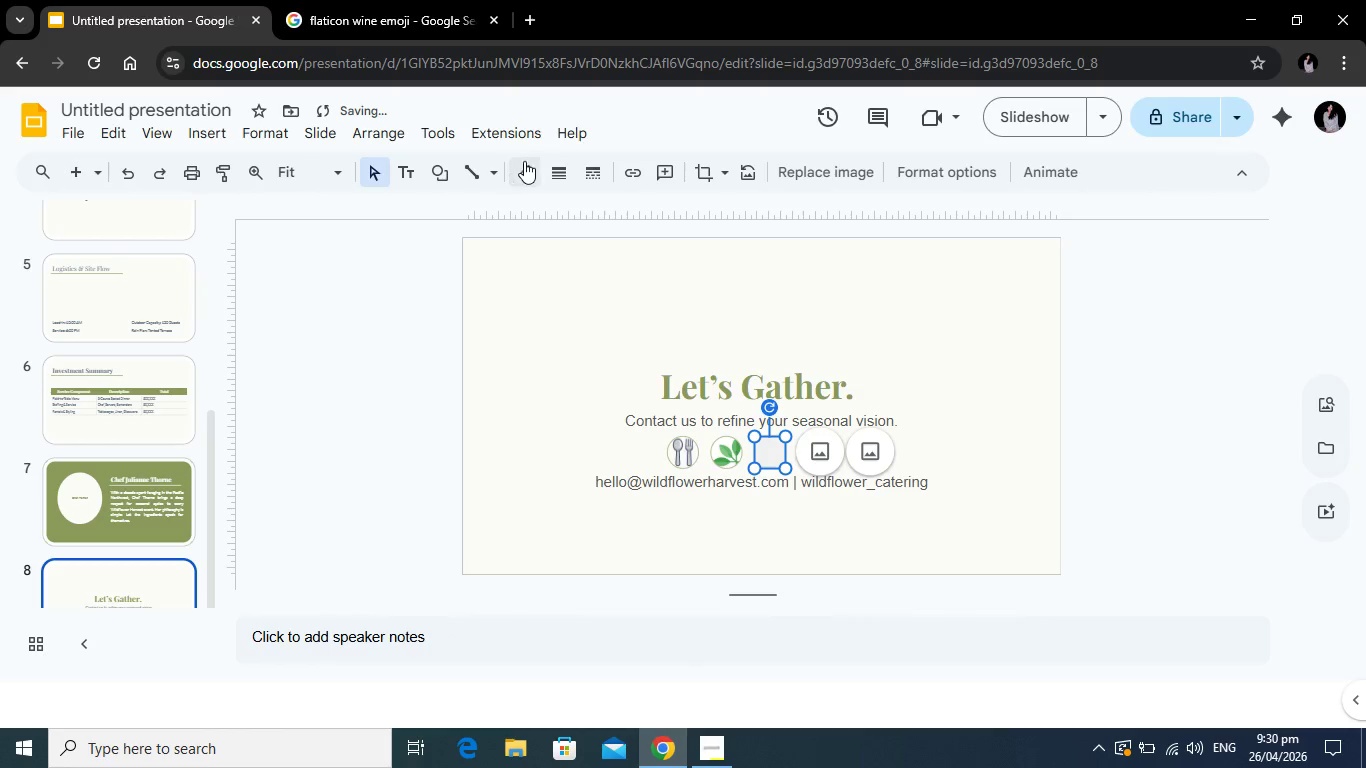 
left_click([526, 161])
 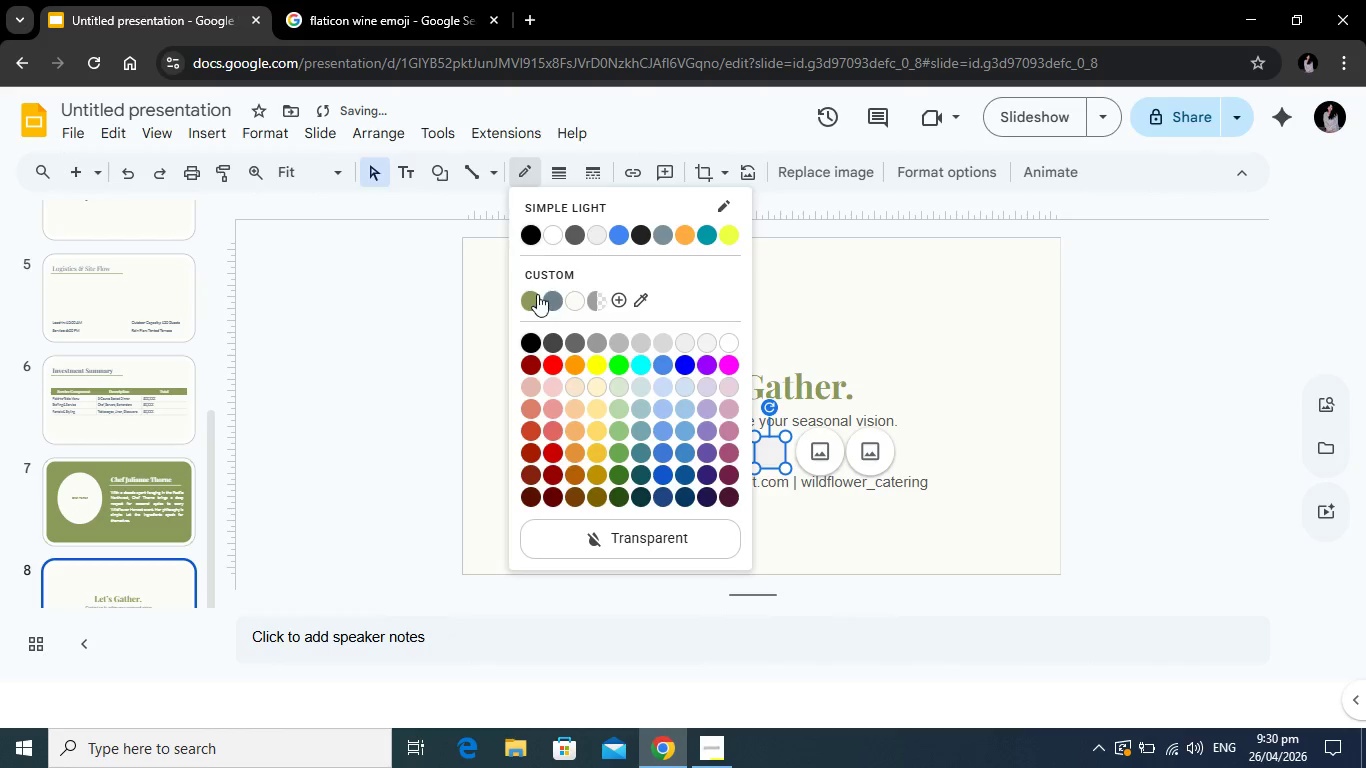 
left_click([537, 294])
 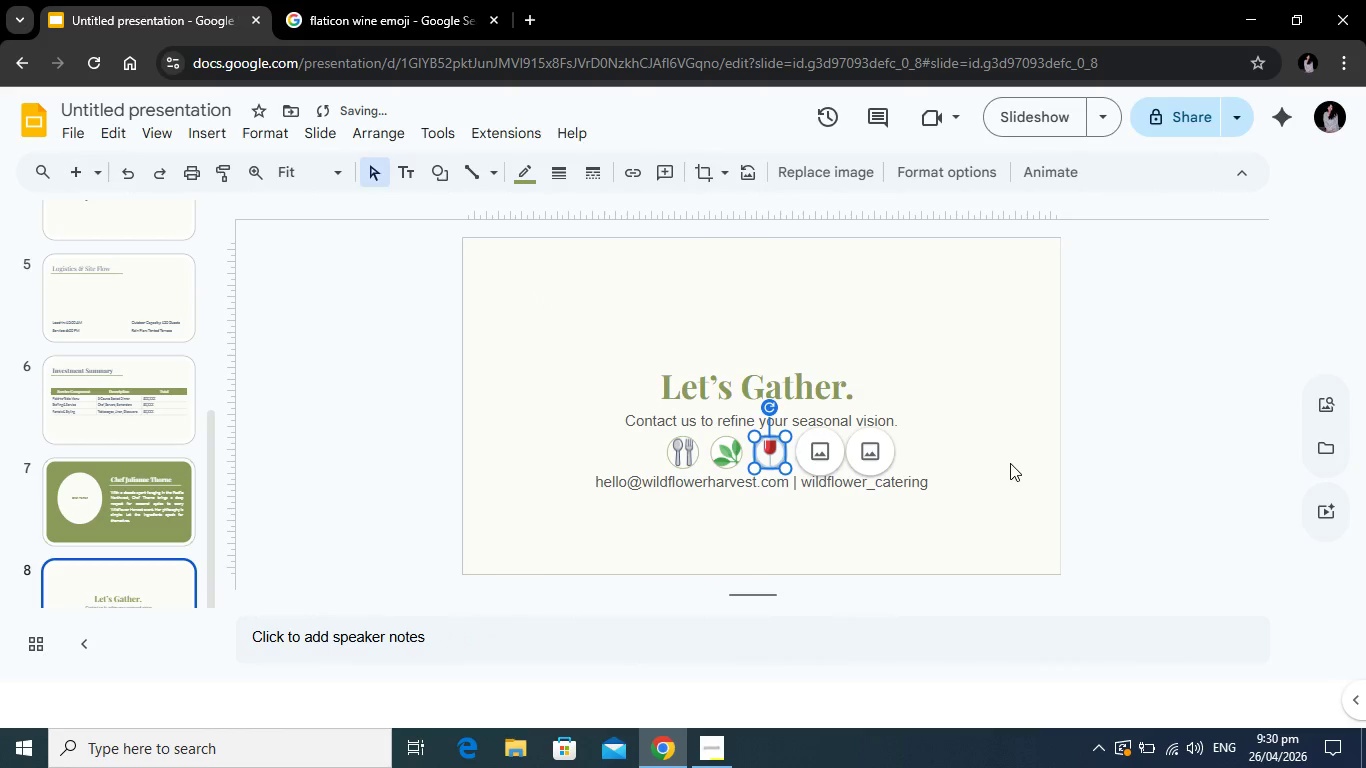 
left_click([360, 0])
 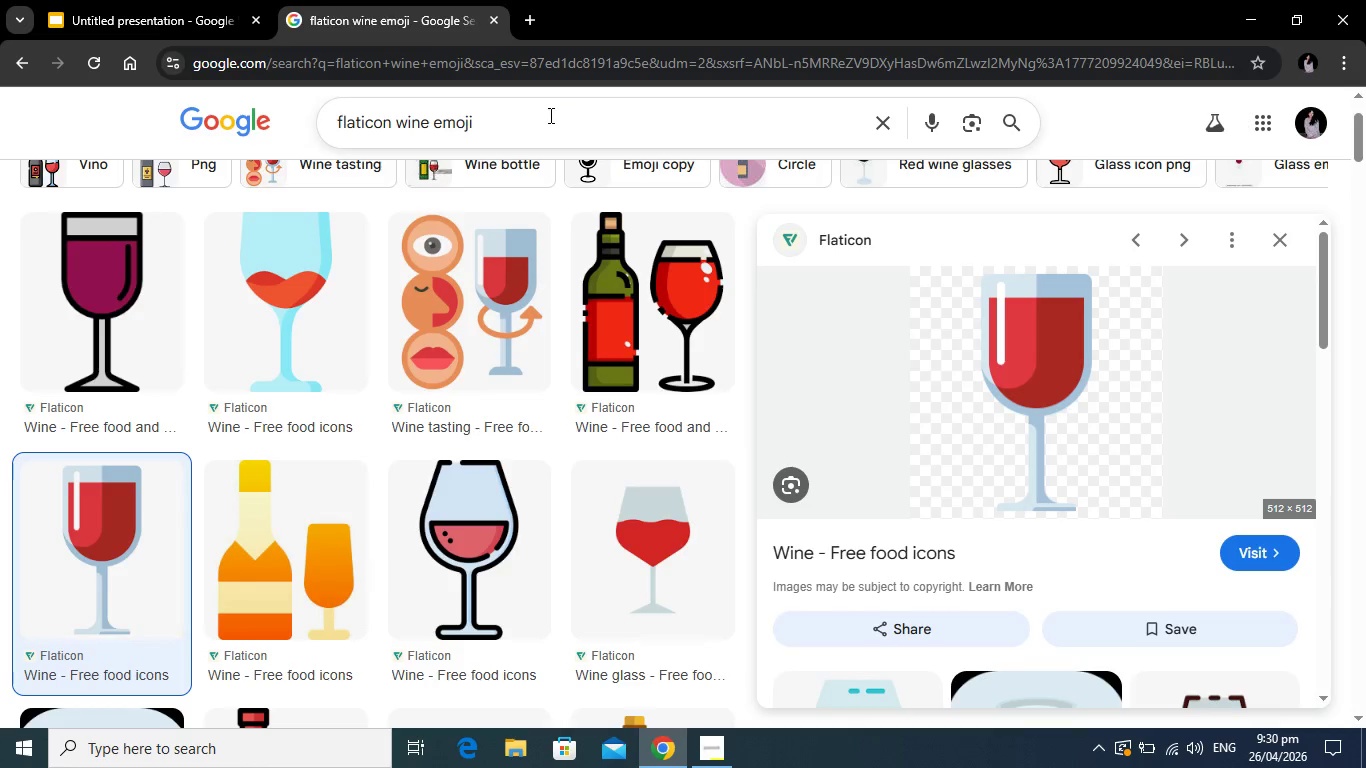 
left_click([549, 115])
 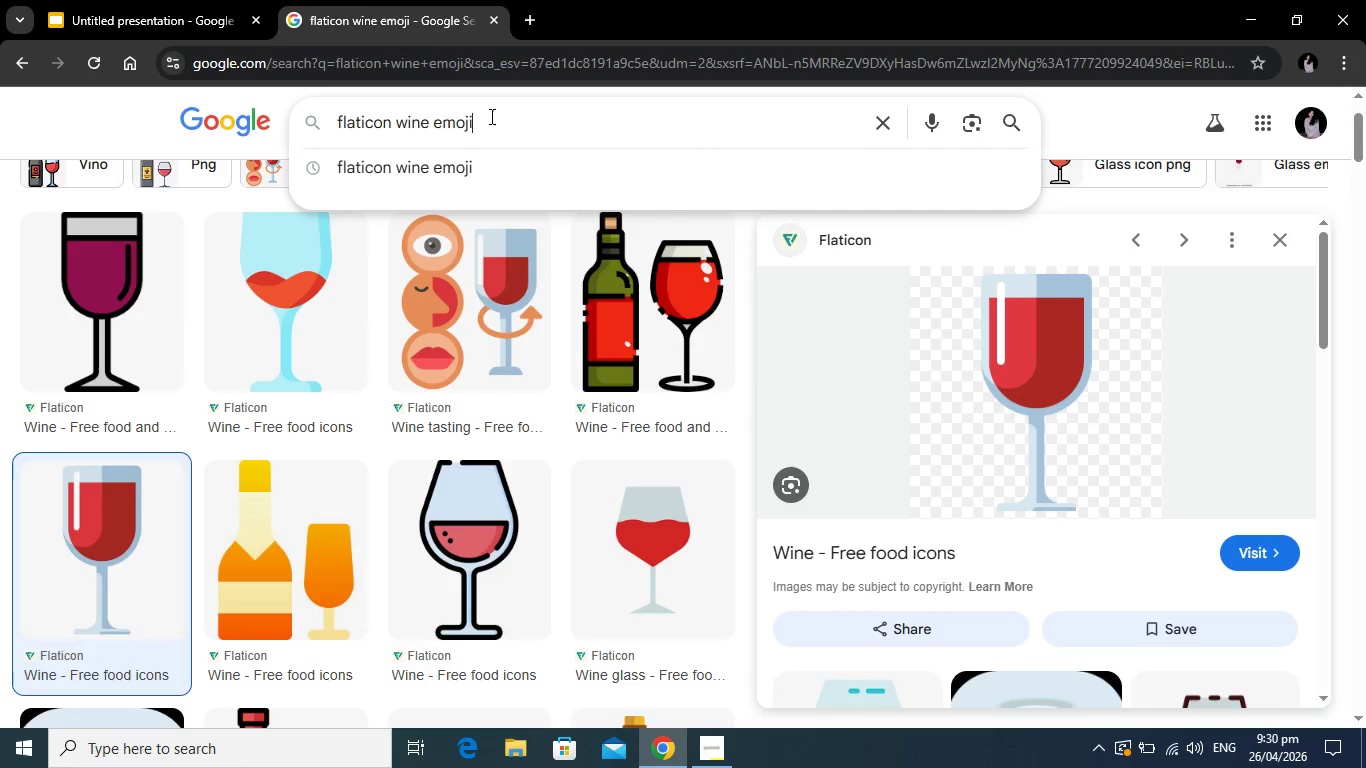 
left_click_drag(start_coordinate=[545, 115], to_coordinate=[415, 119])
 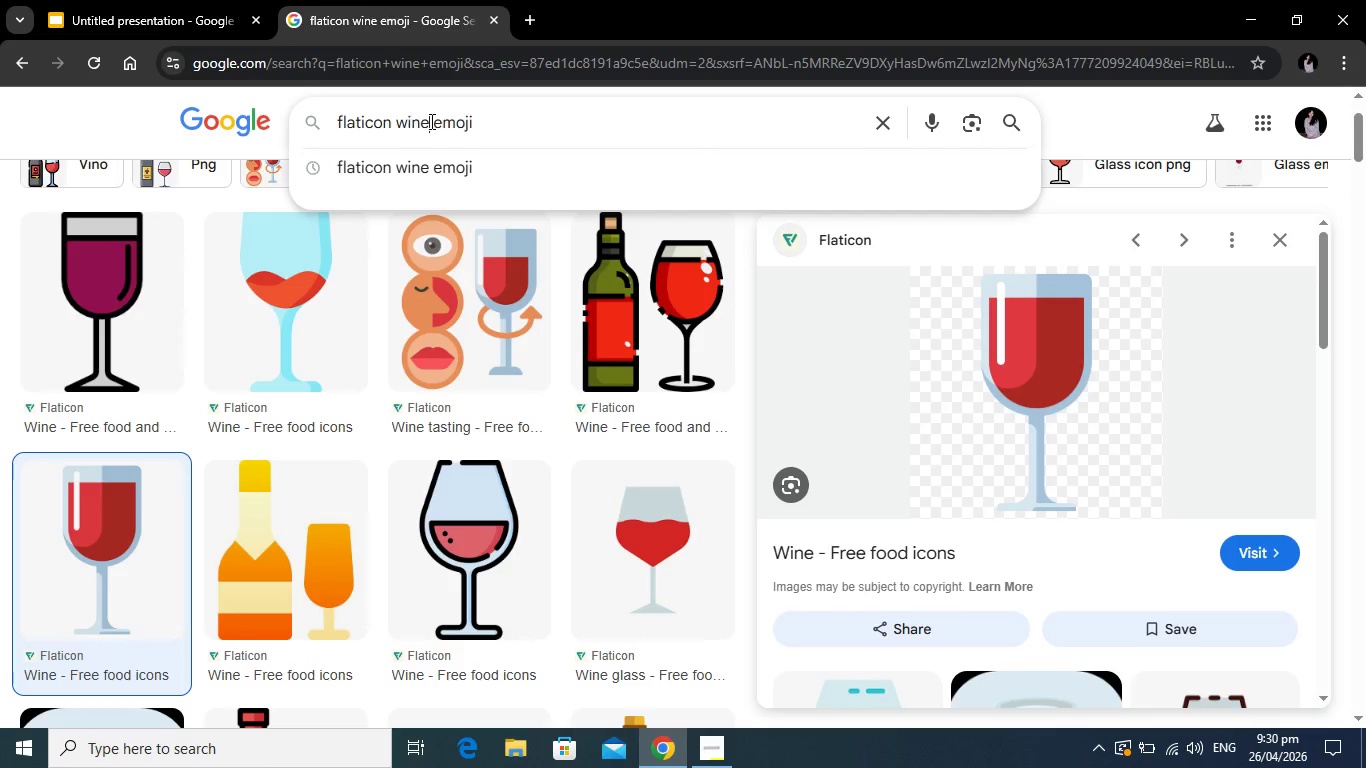 
left_click([430, 121])
 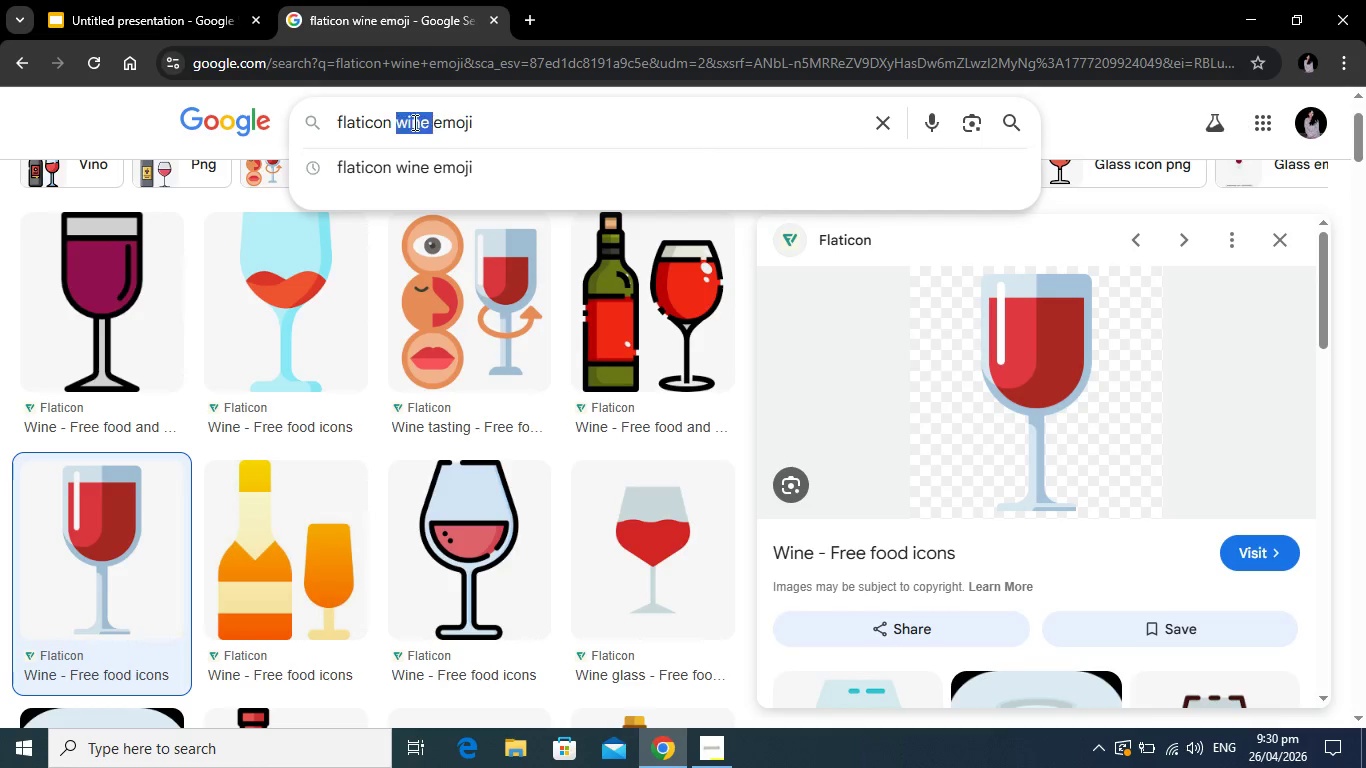 
left_click_drag(start_coordinate=[430, 121], to_coordinate=[398, 122])
 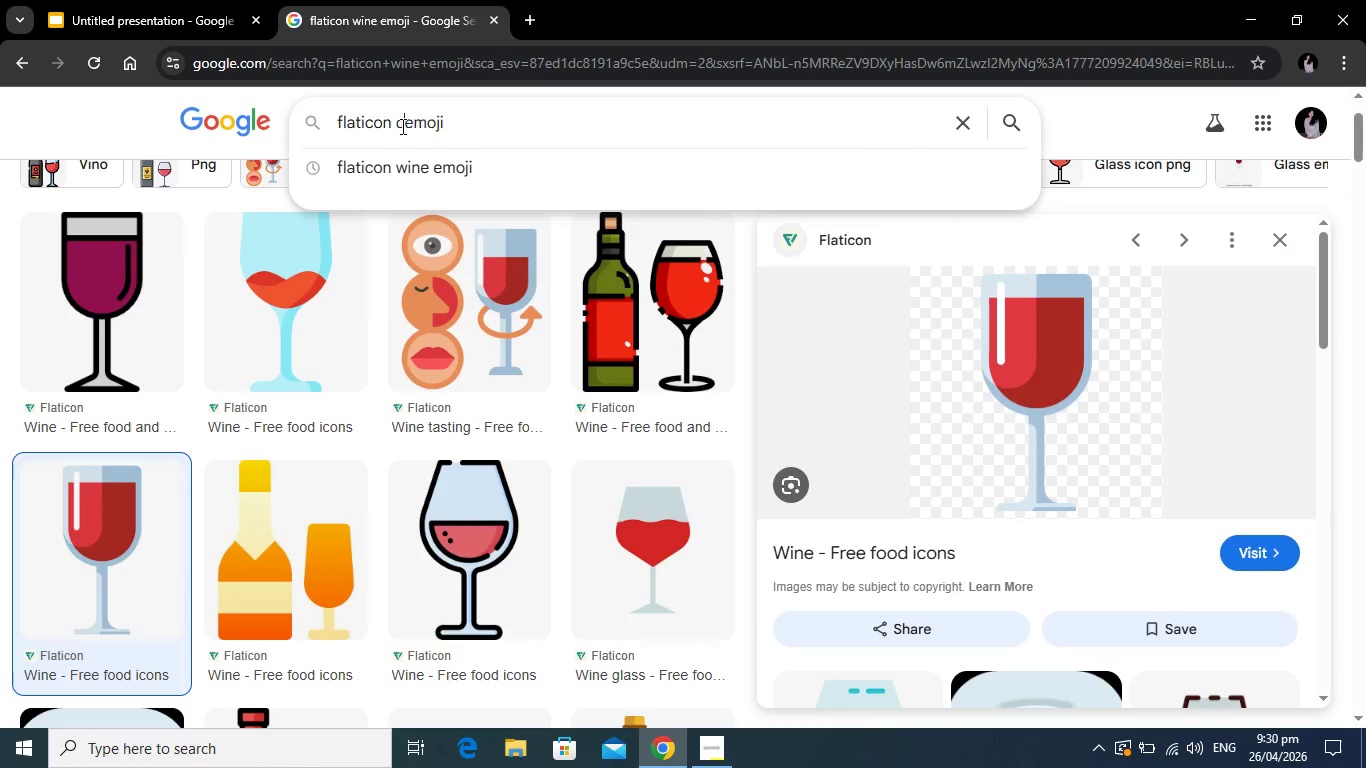 
type(clock)
 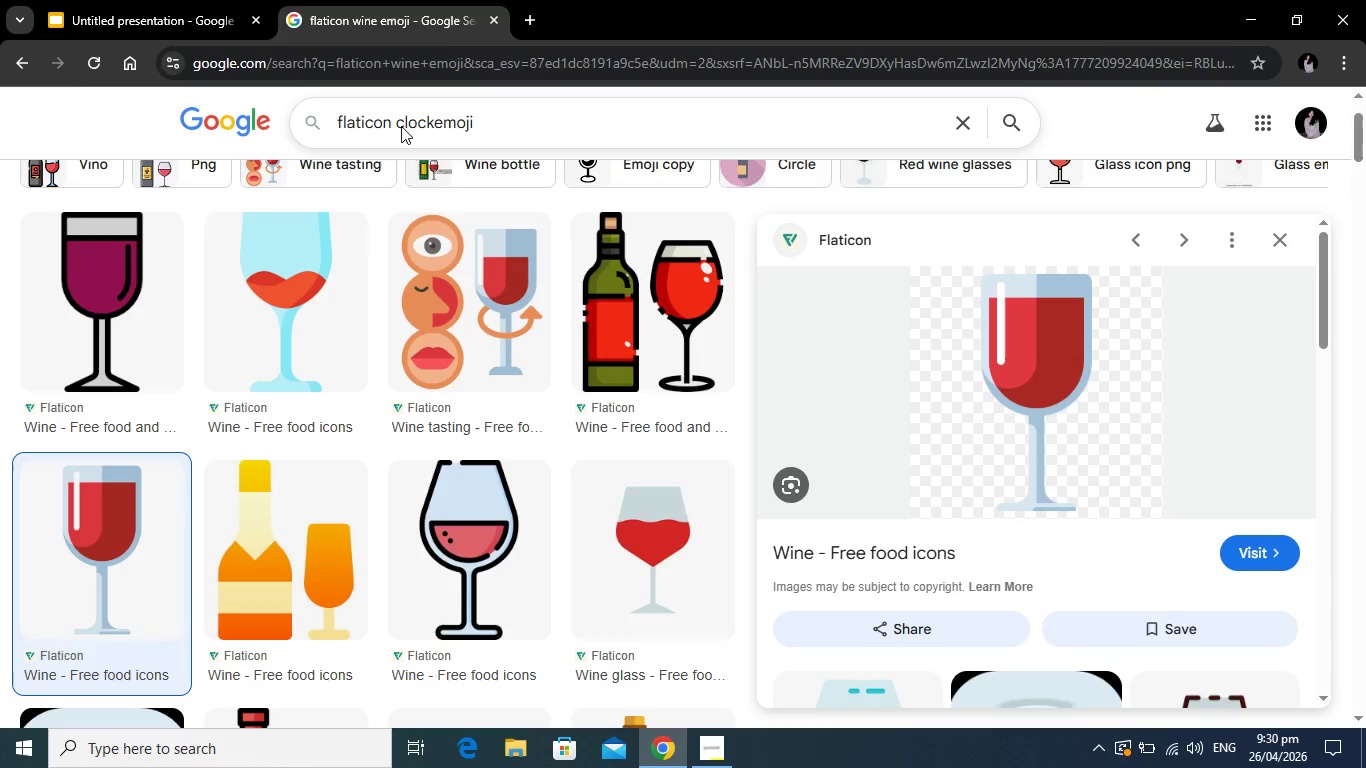 
key(Enter)
 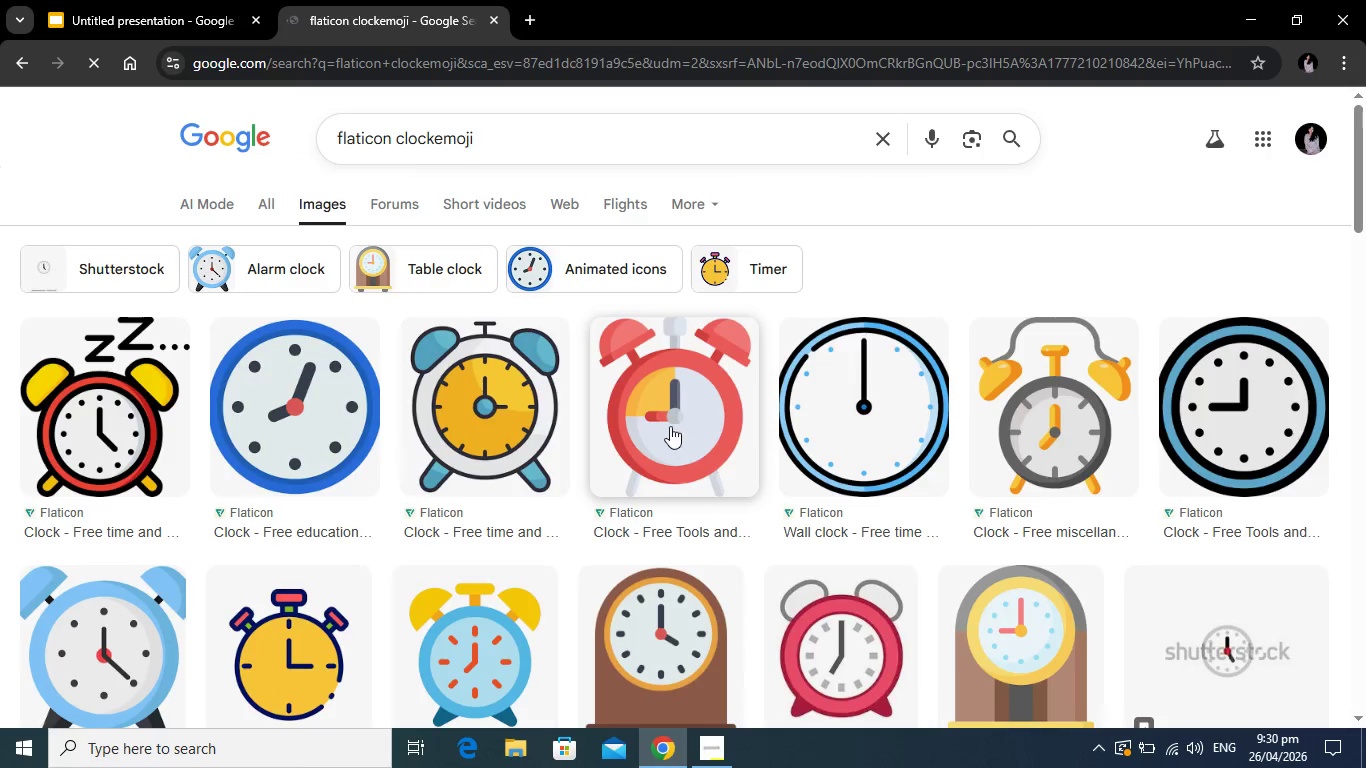 
scroll: coordinate [677, 447], scroll_direction: down, amount: 1.0
 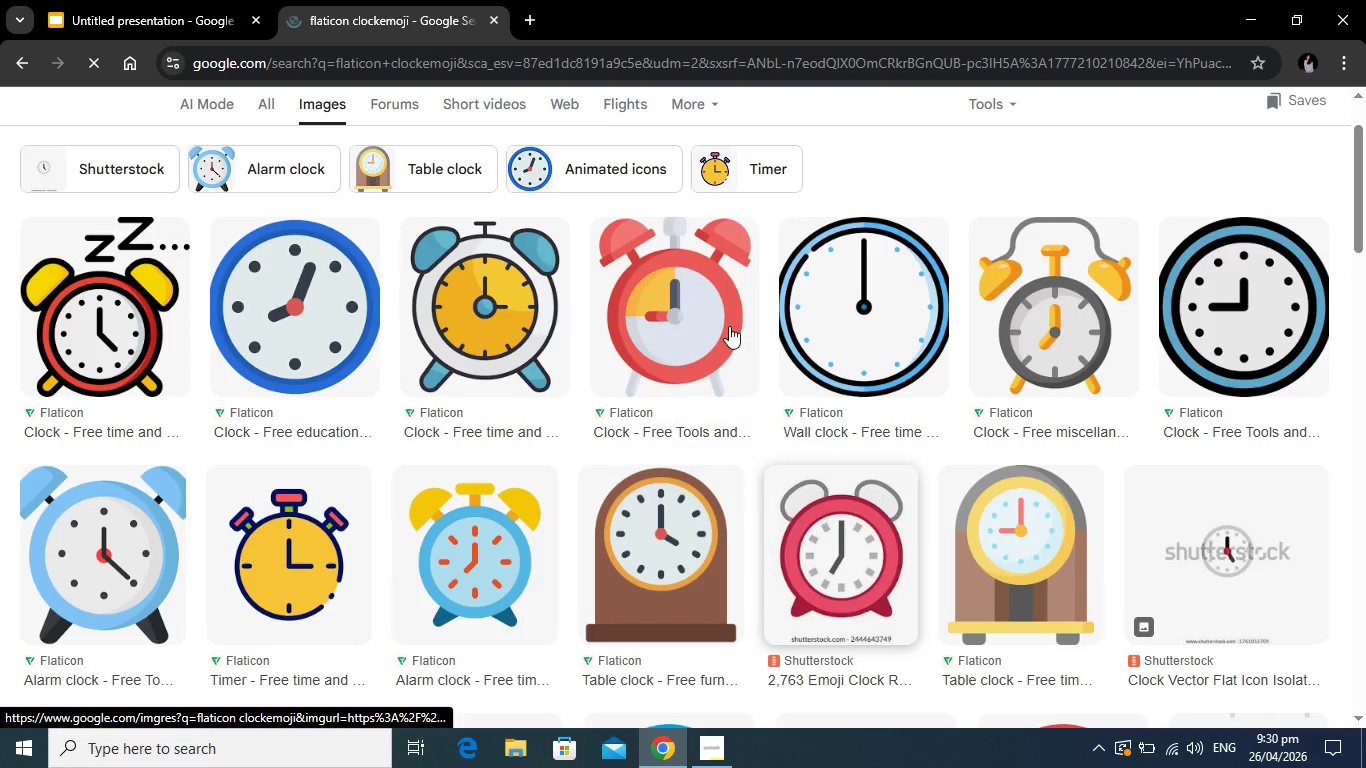 
left_click([697, 315])
 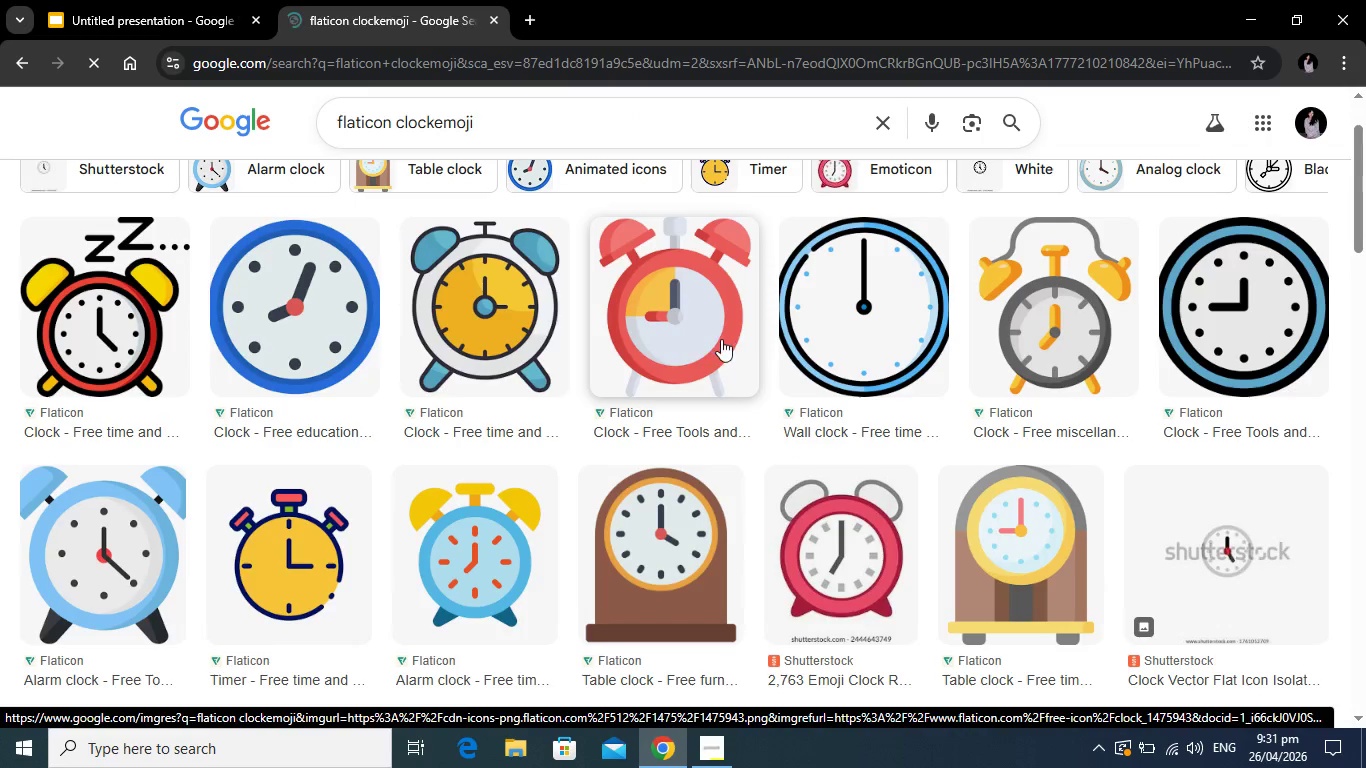 
mouse_move([728, 361])
 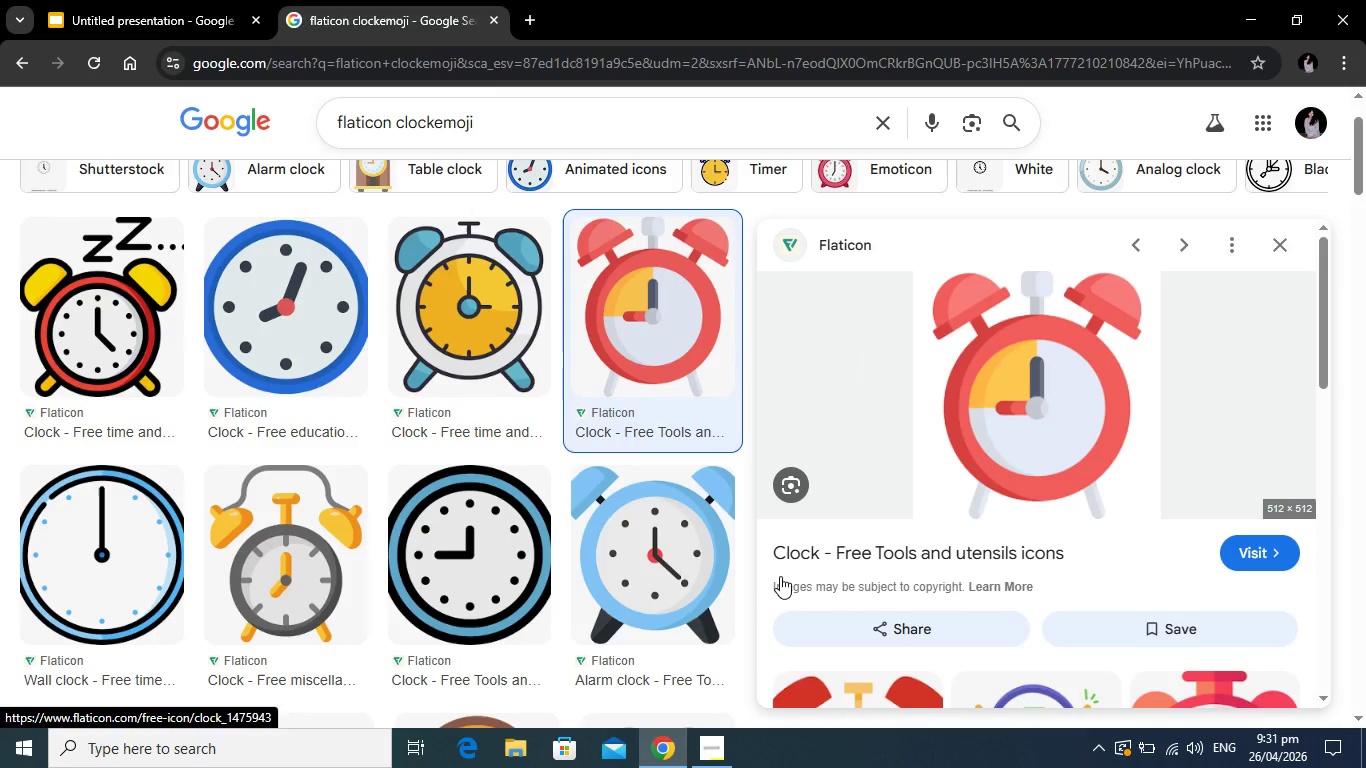 
wait(5.22)
 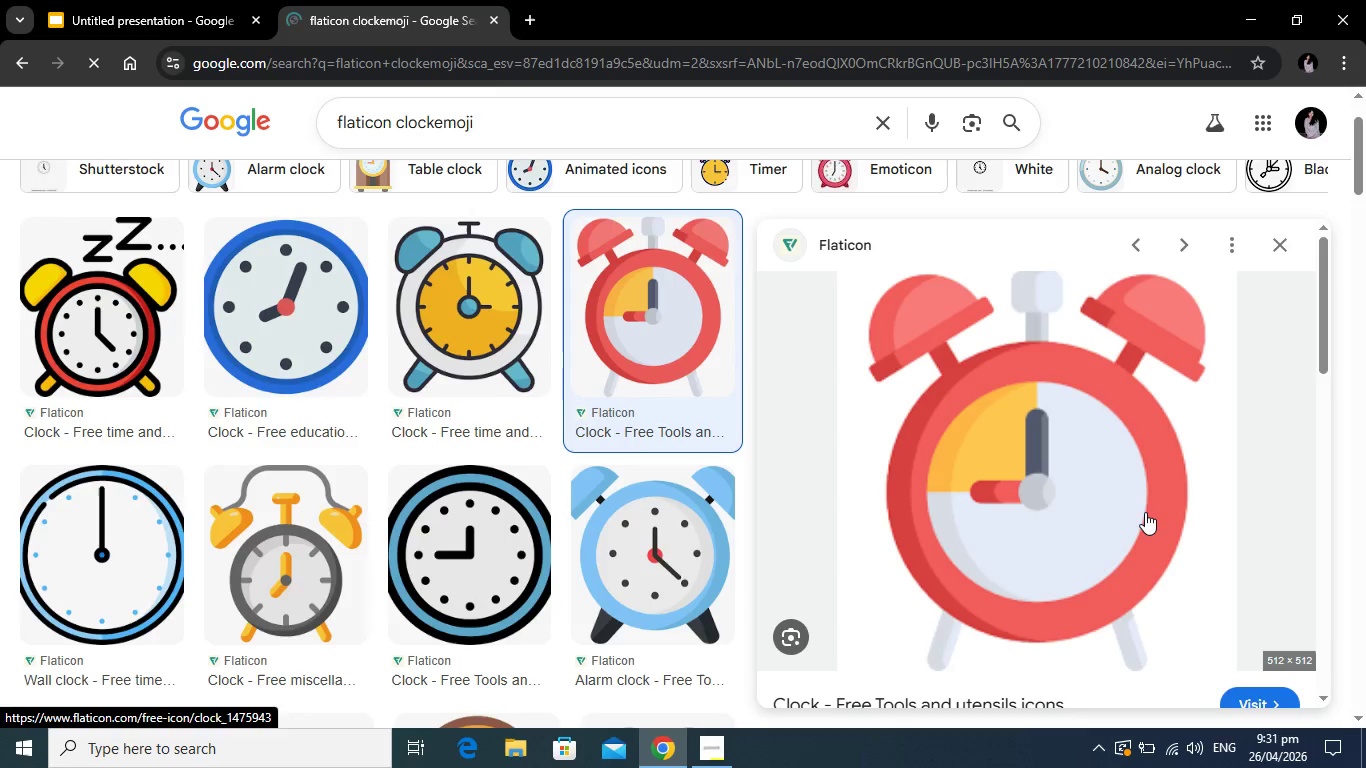 
right_click([1007, 410])
 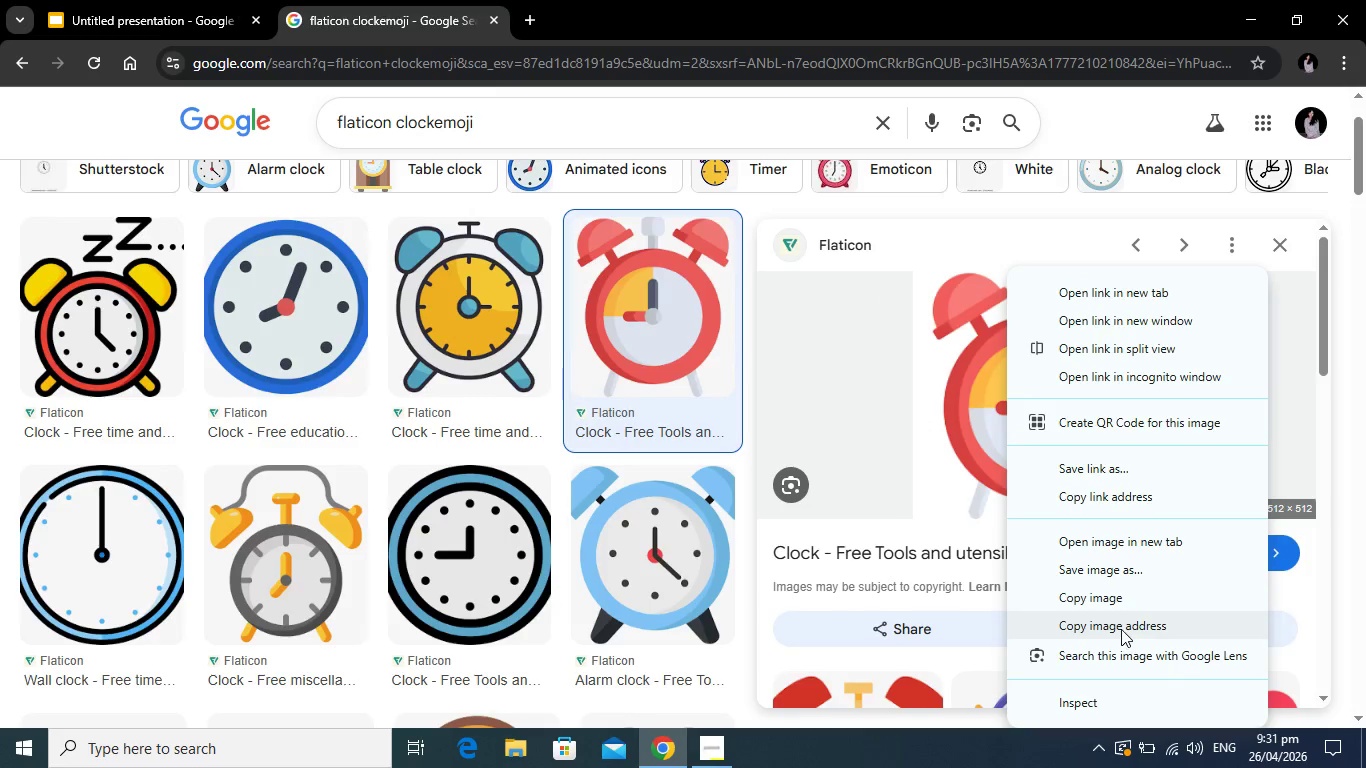 
left_click([1121, 629])
 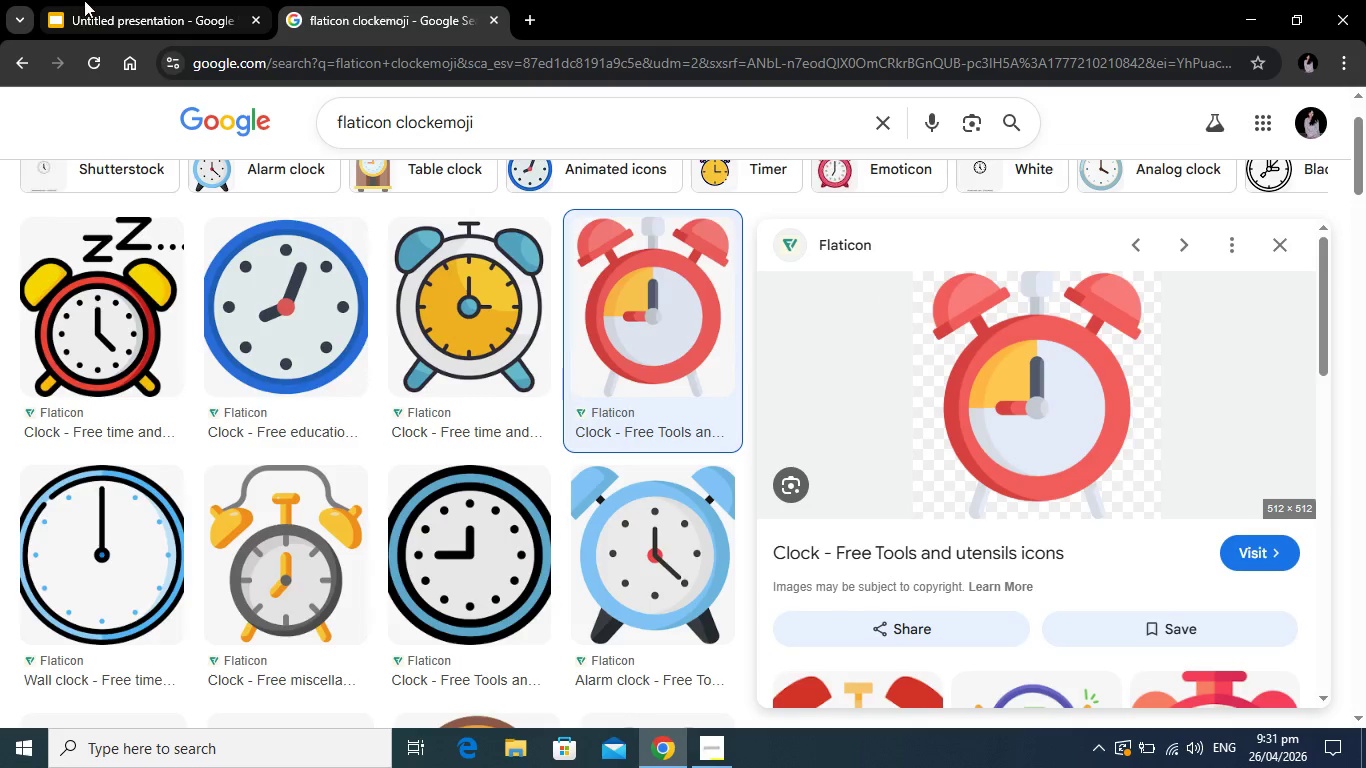 
left_click([90, 0])
 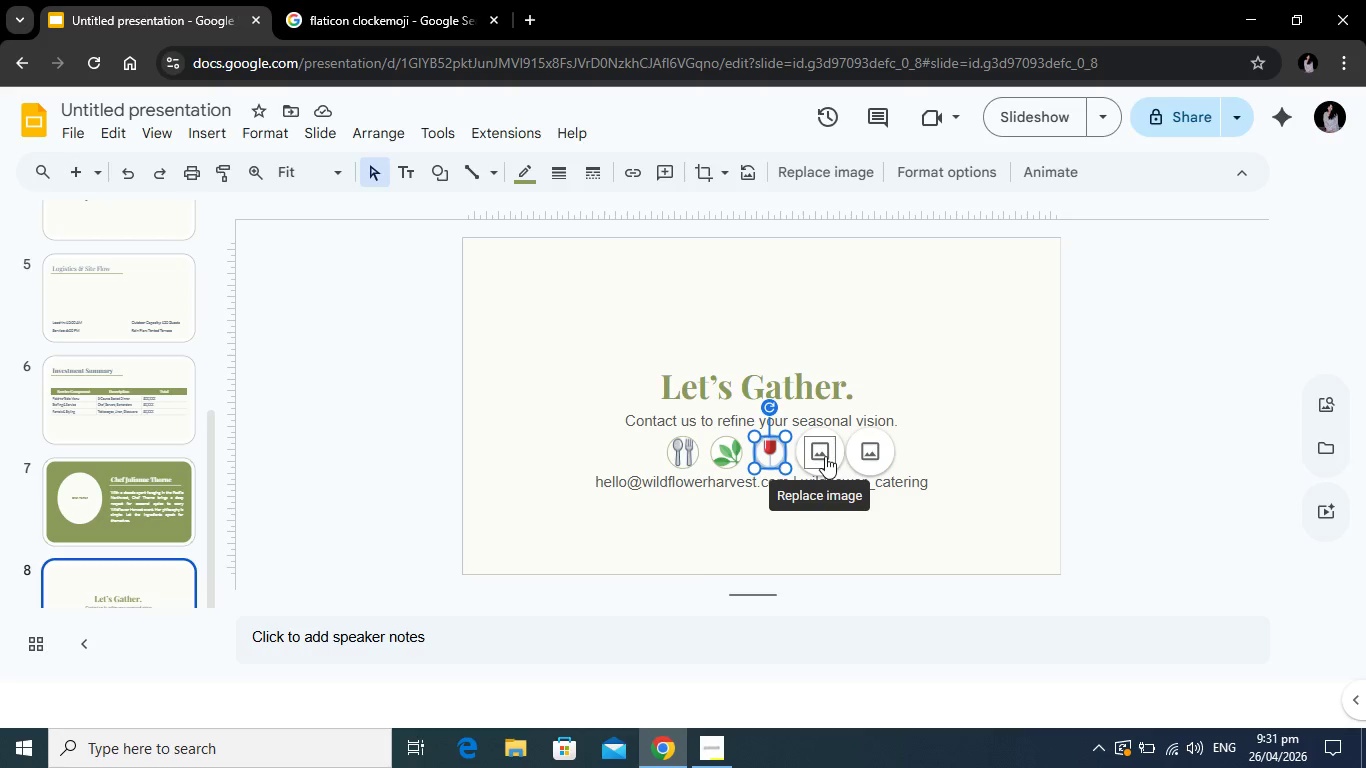 
left_click([824, 455])
 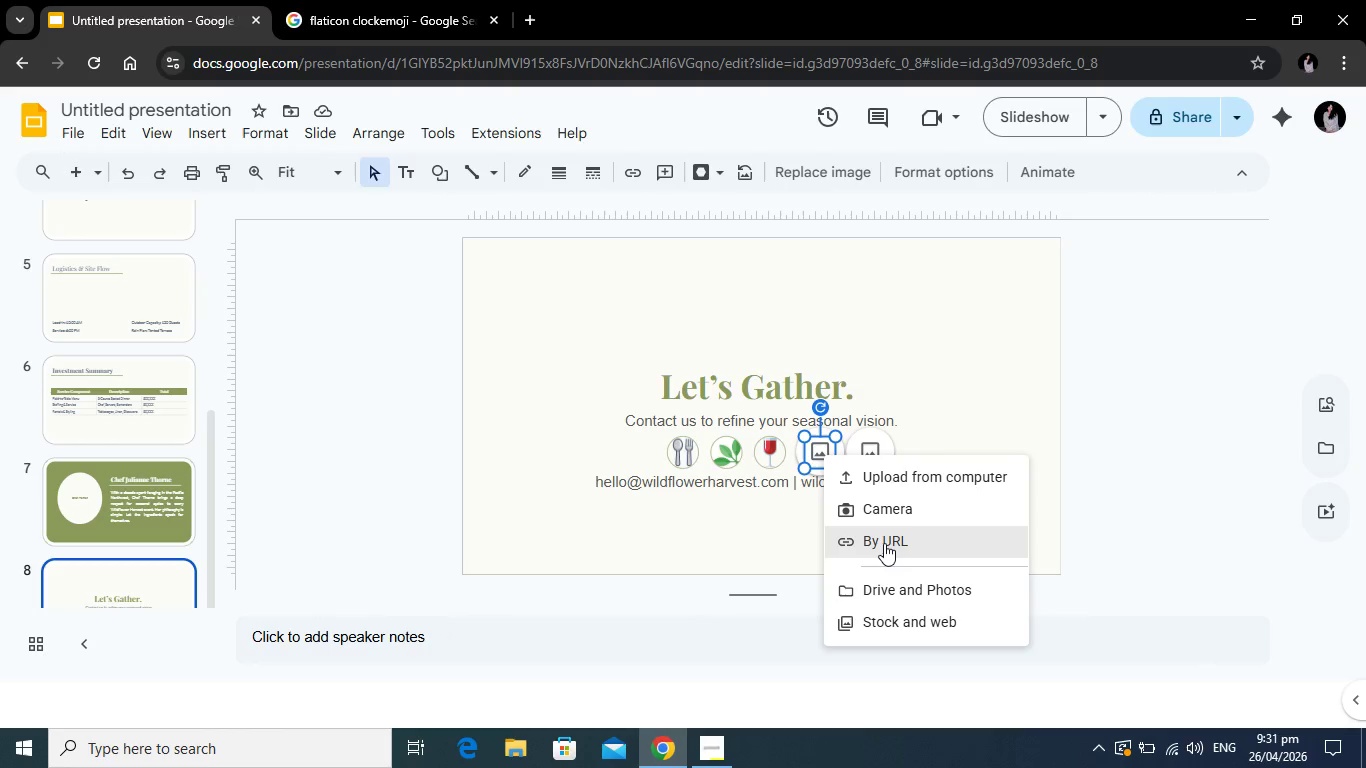 
left_click([884, 543])
 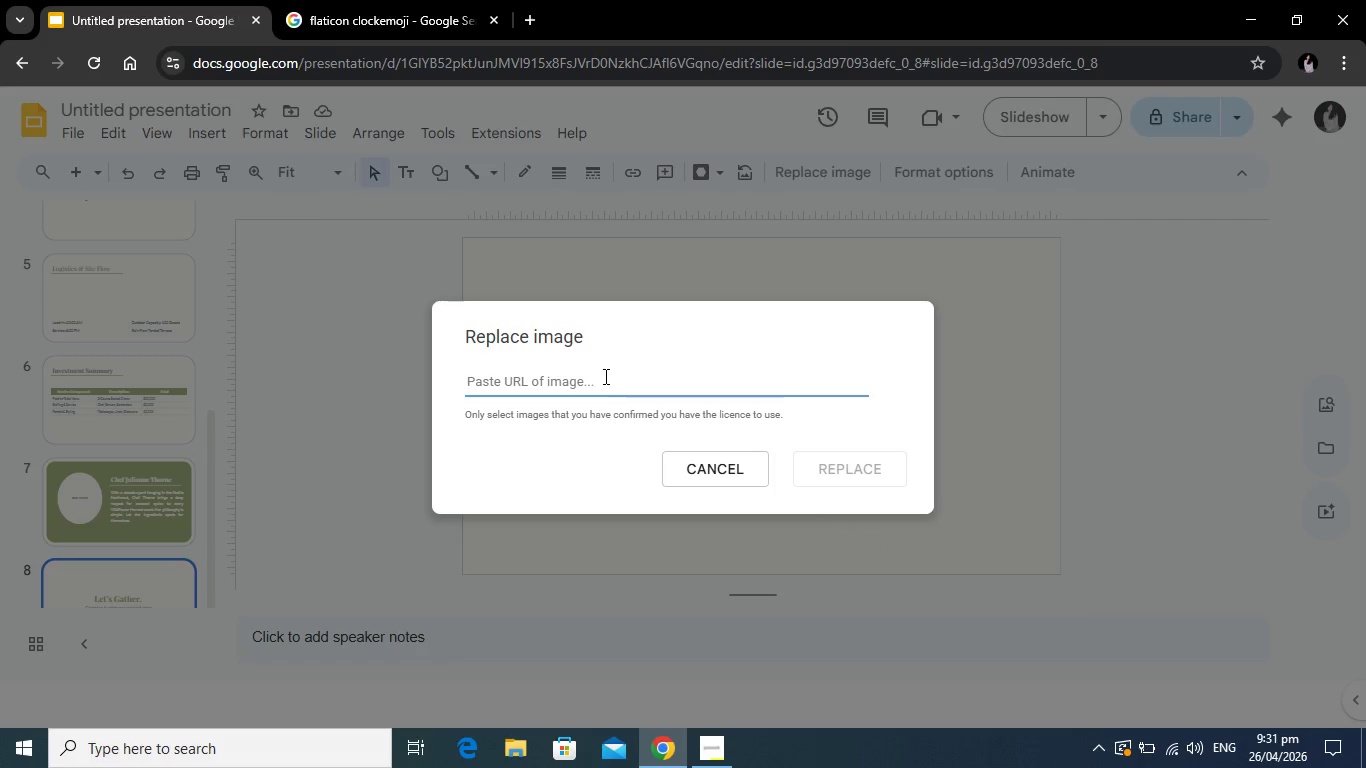 
double_click([603, 378])
 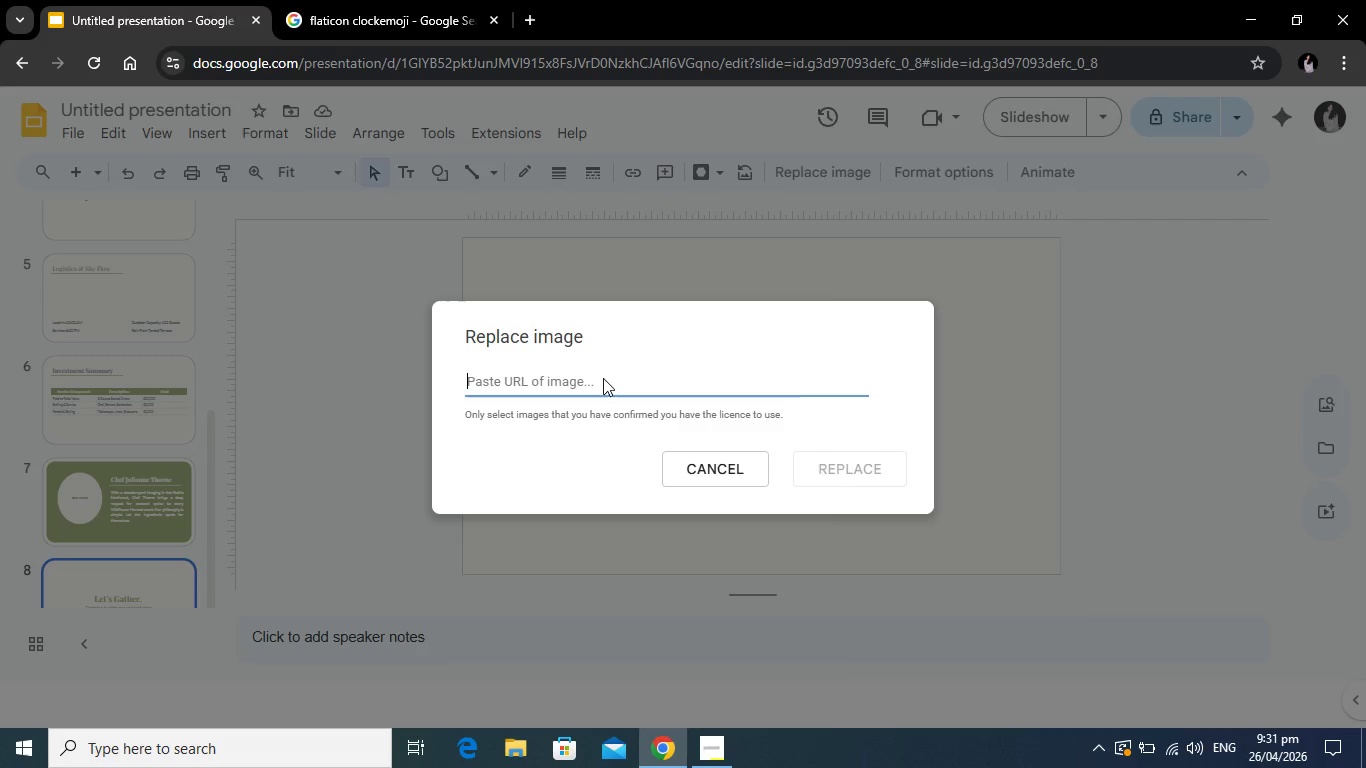 
right_click([603, 378])
 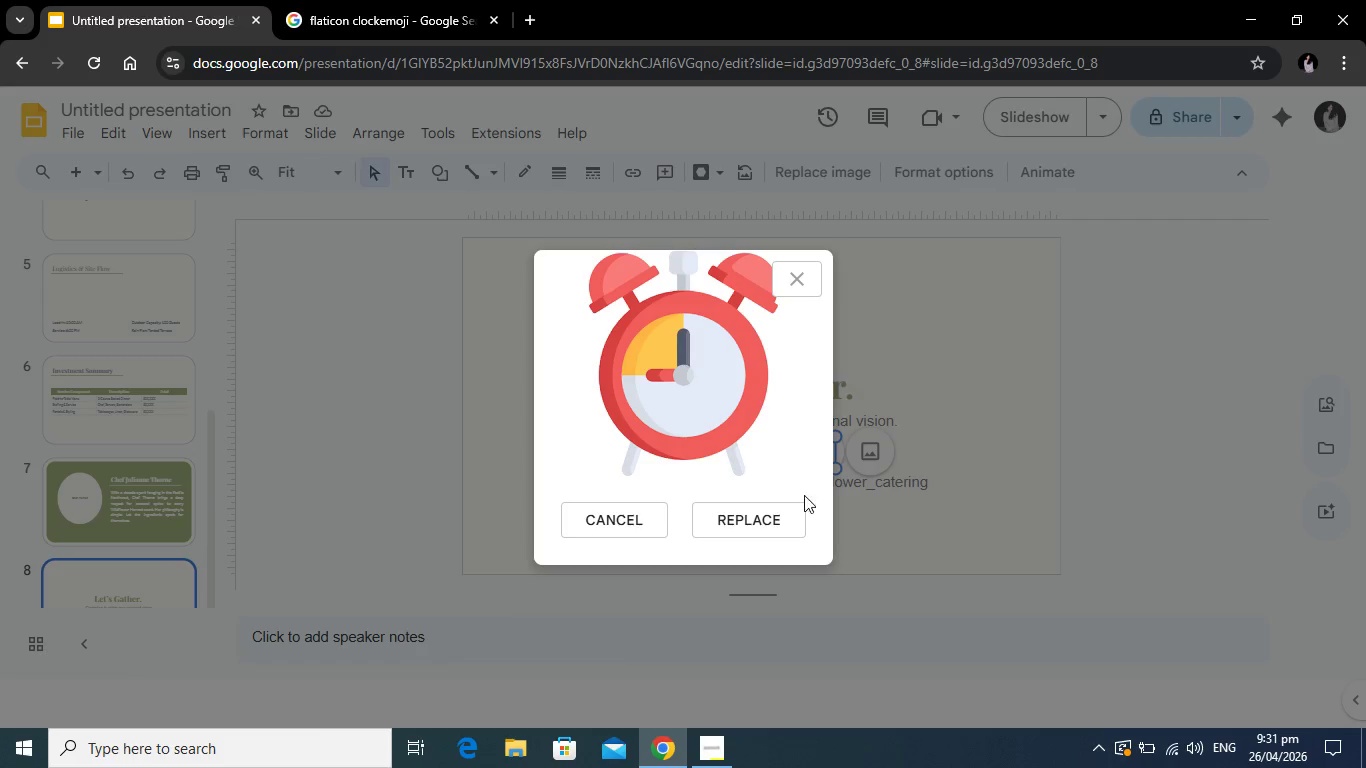 
left_click([761, 523])
 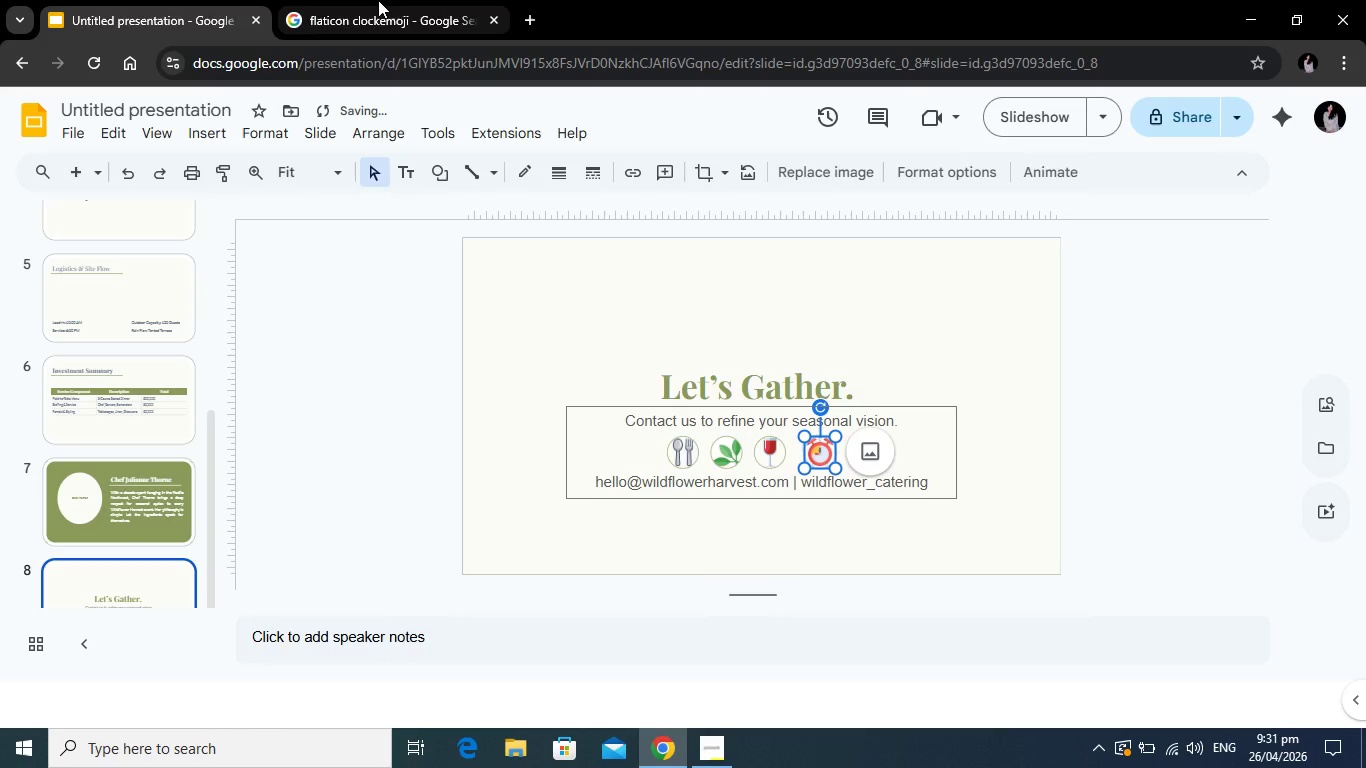 
left_click([378, 0])
 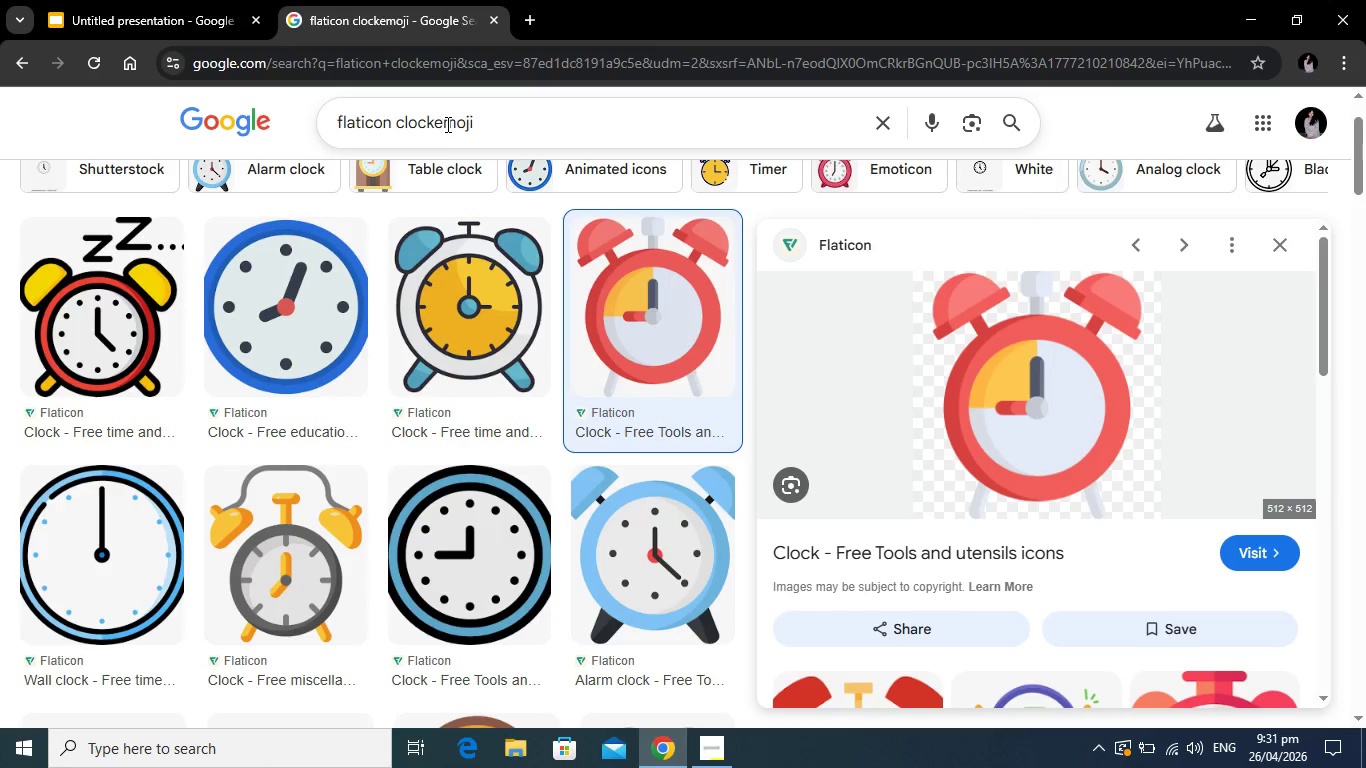 
left_click_drag(start_coordinate=[444, 123], to_coordinate=[435, 123])
 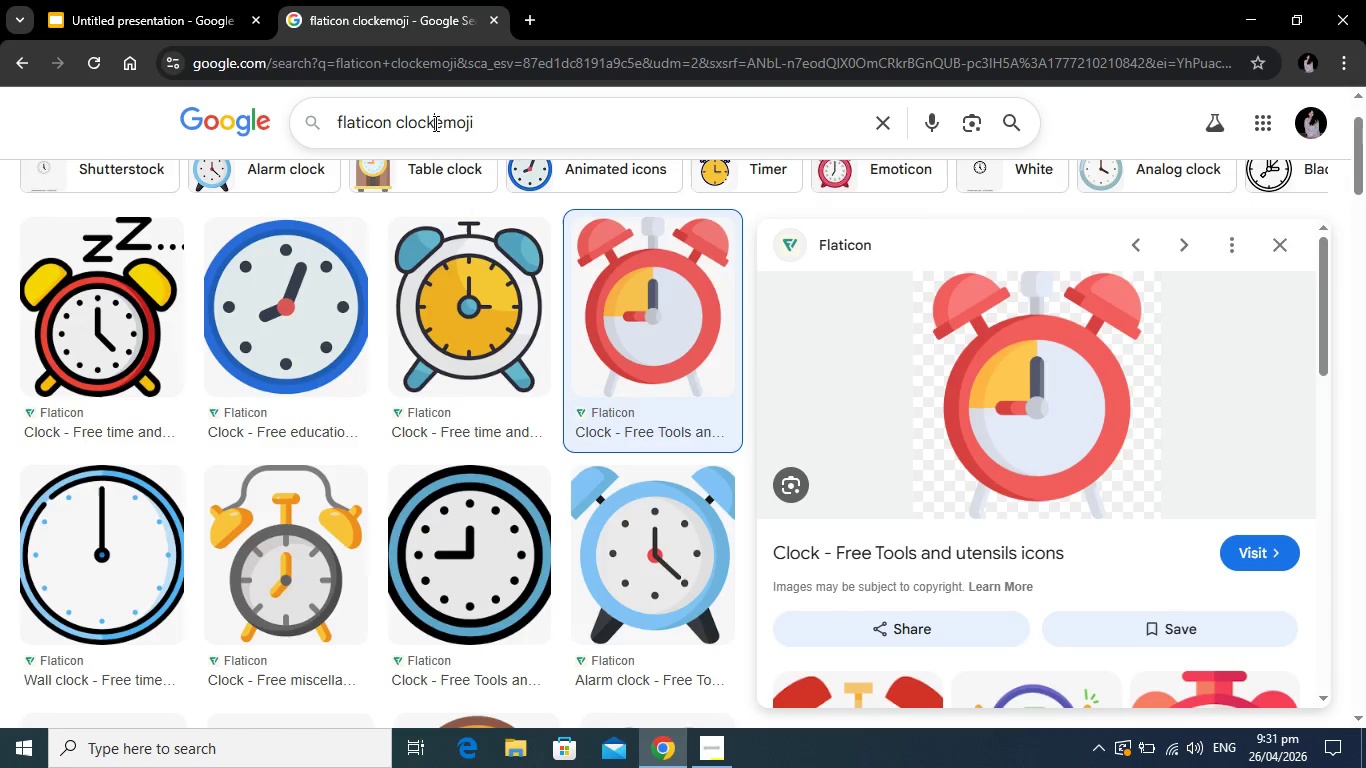 
left_click([435, 123])
 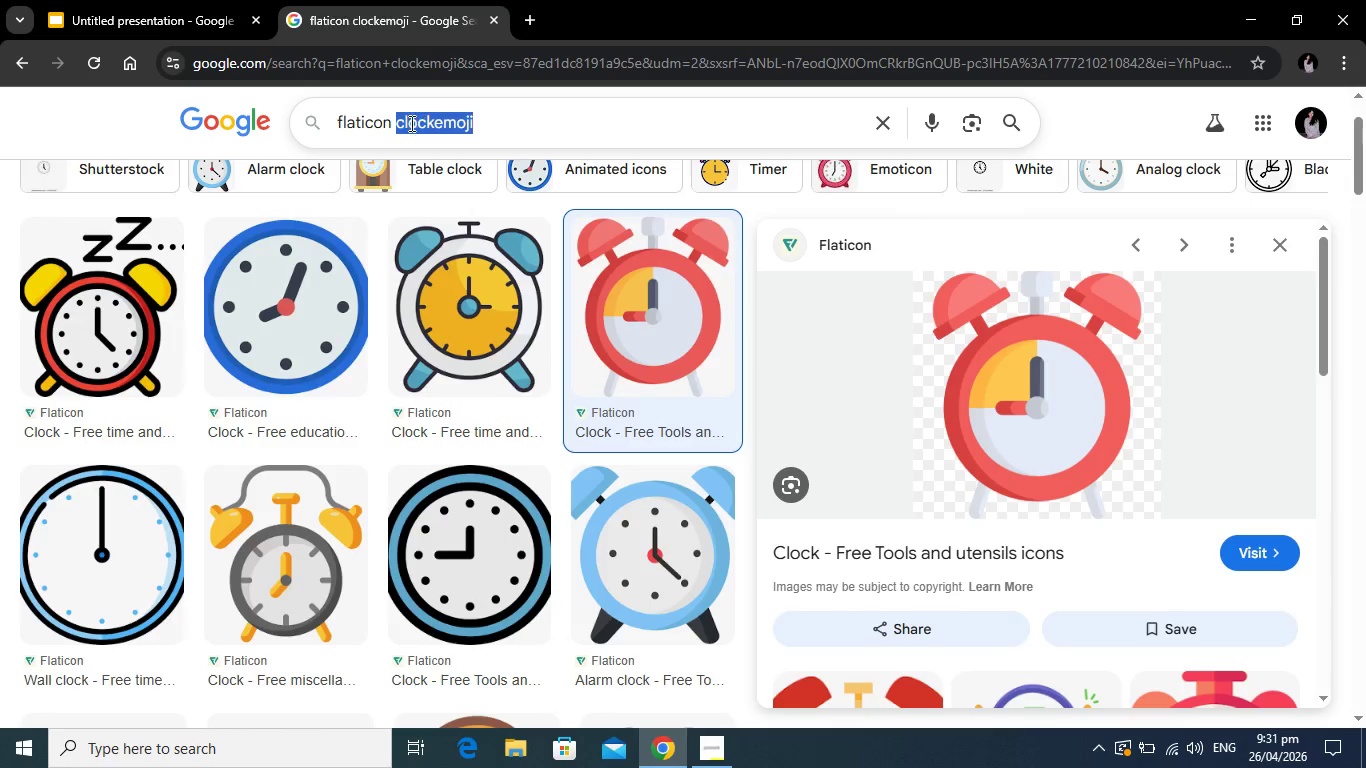 
left_click_drag(start_coordinate=[433, 123], to_coordinate=[395, 122])
 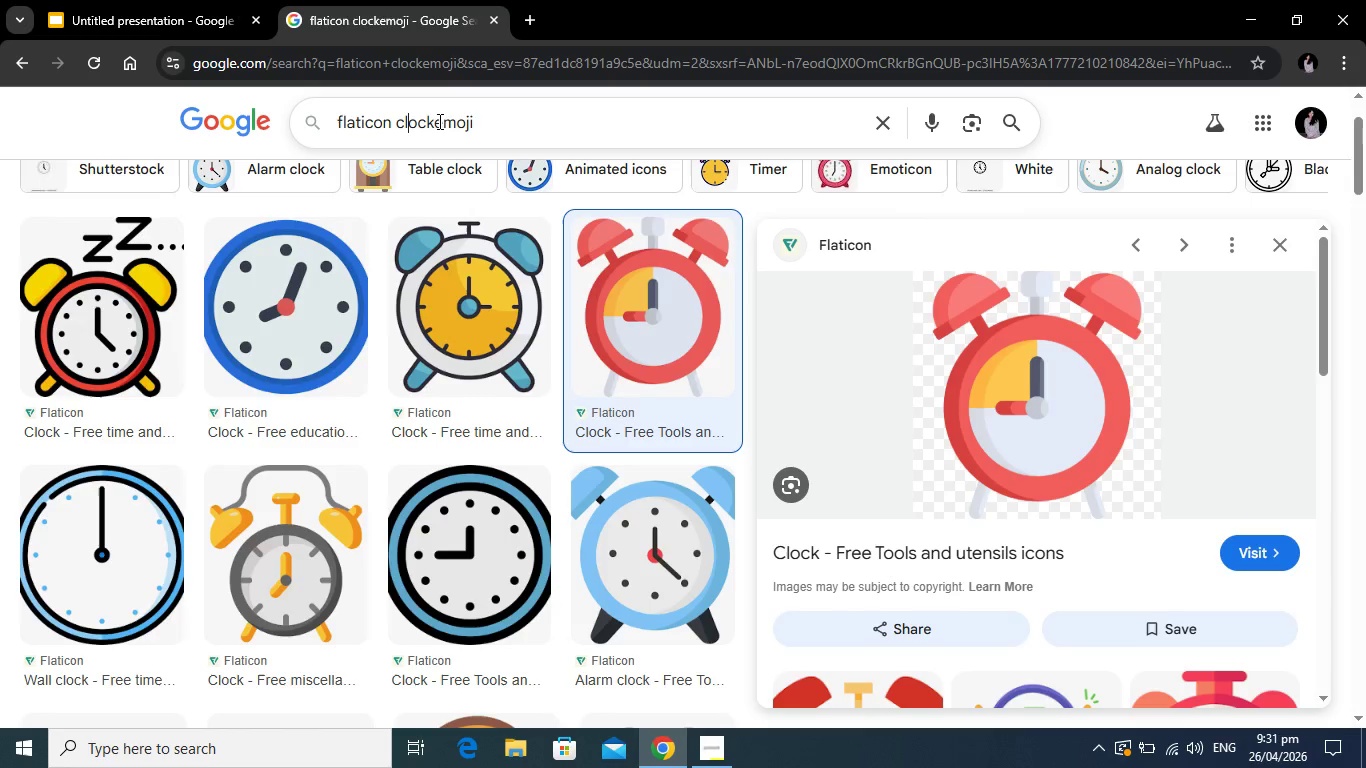 
left_click([409, 121])
 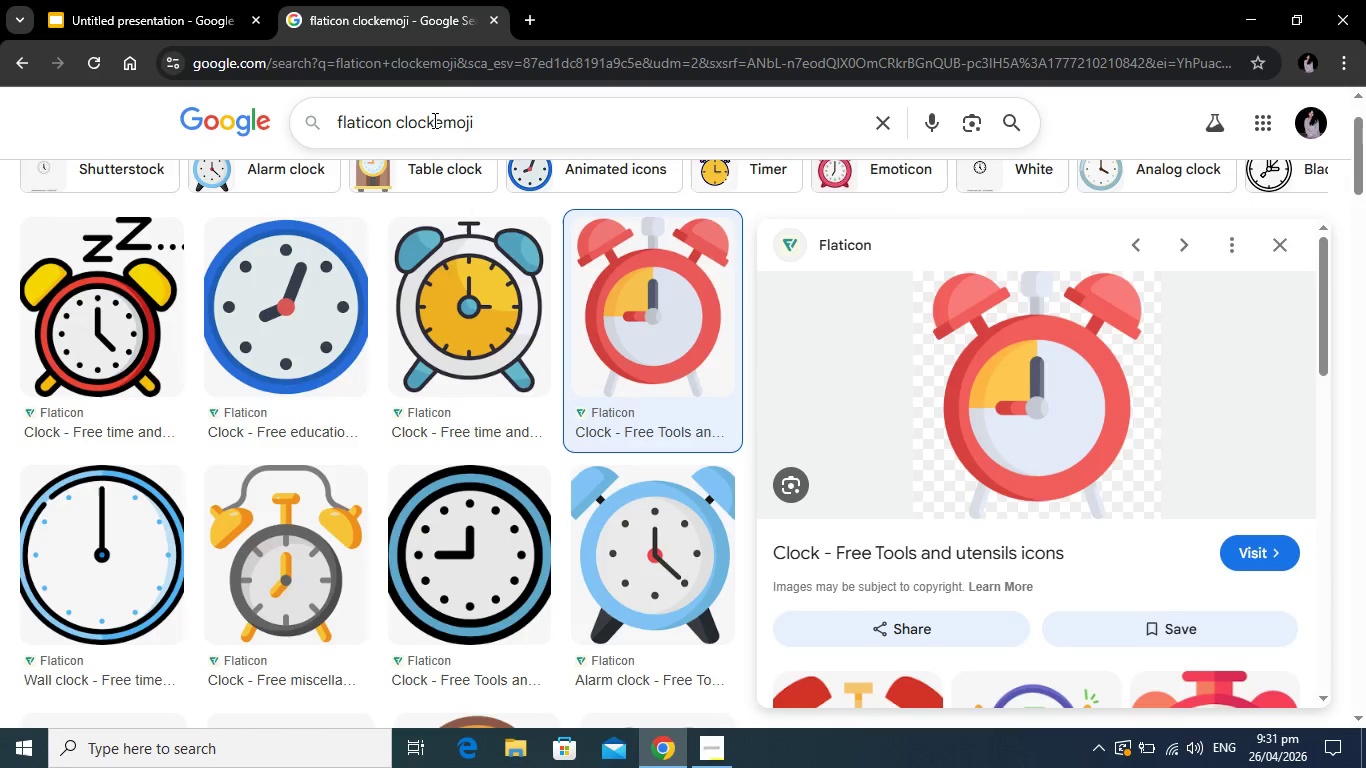 
left_click_drag(start_coordinate=[433, 120], to_coordinate=[397, 120])
 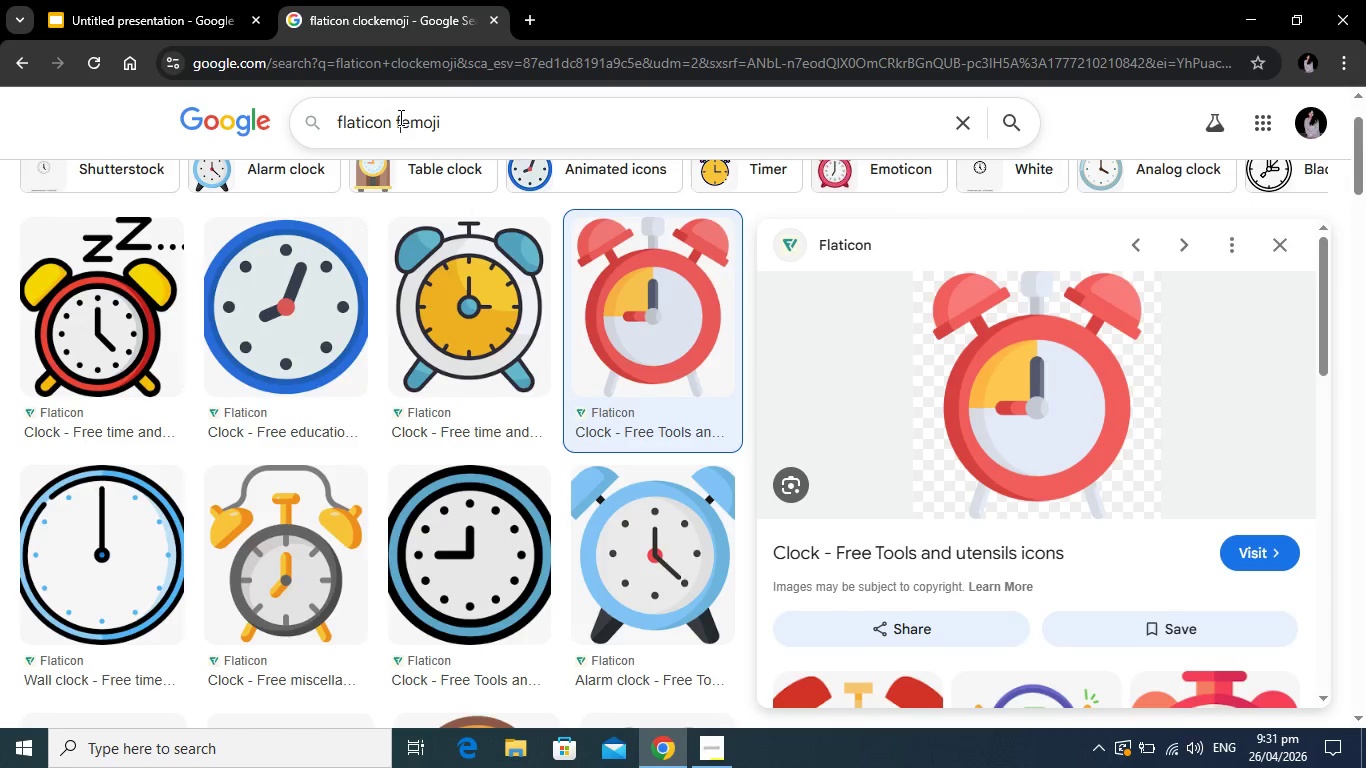 
type(fall leaves )
 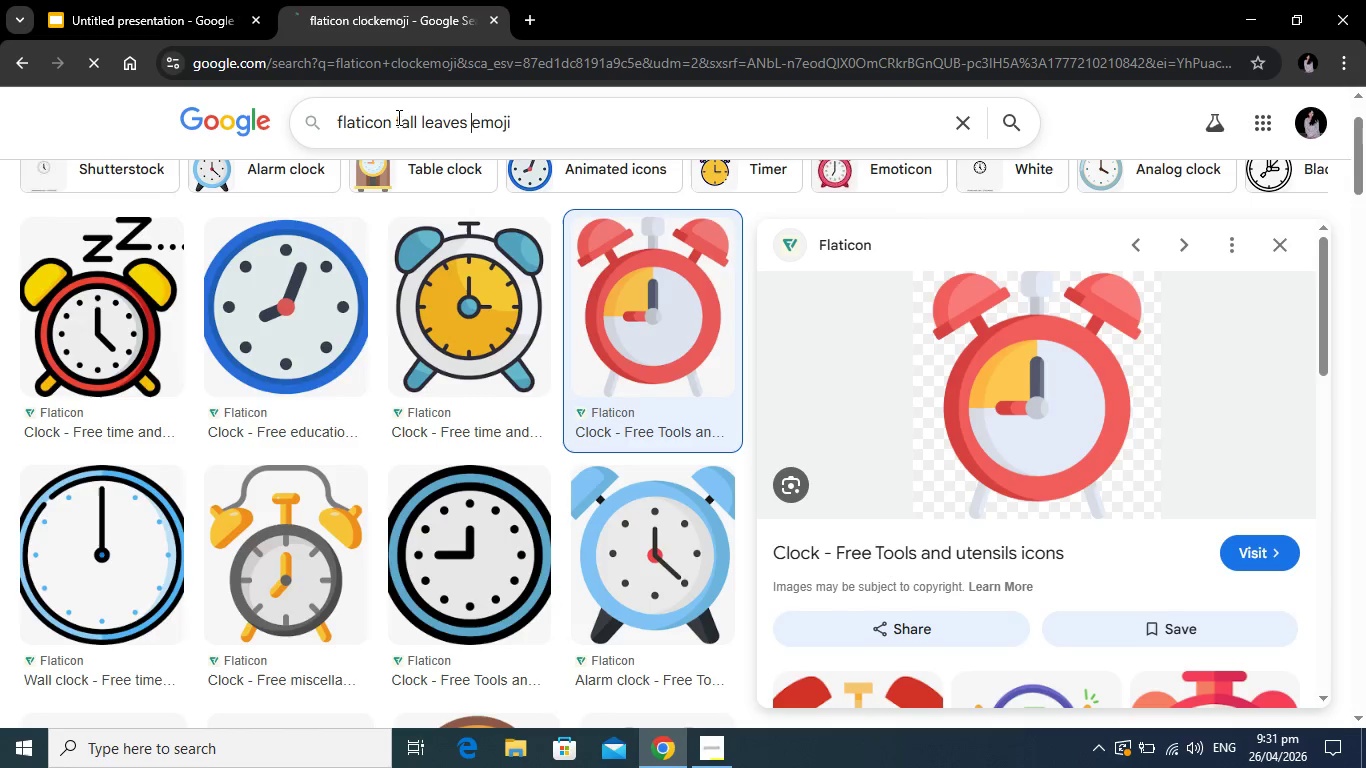 
key(Enter)
 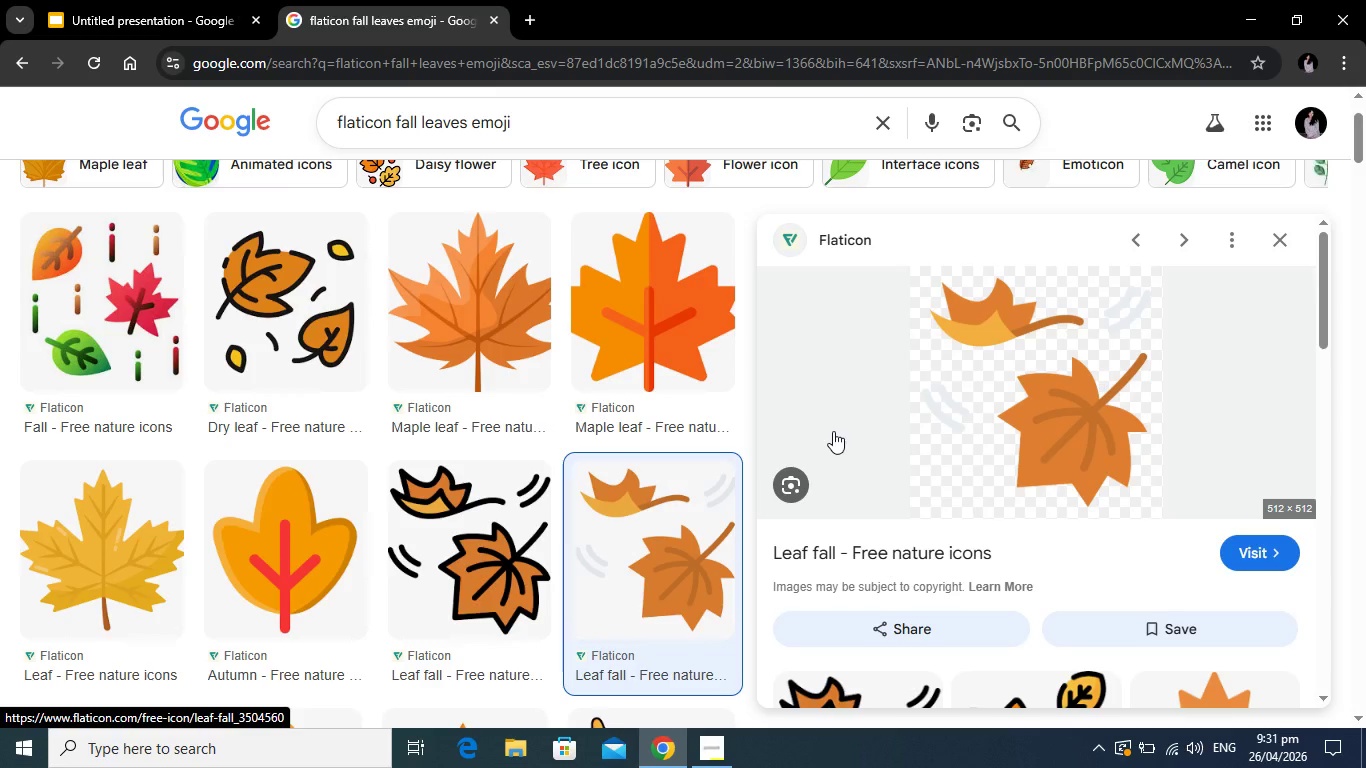 
wait(22.94)
 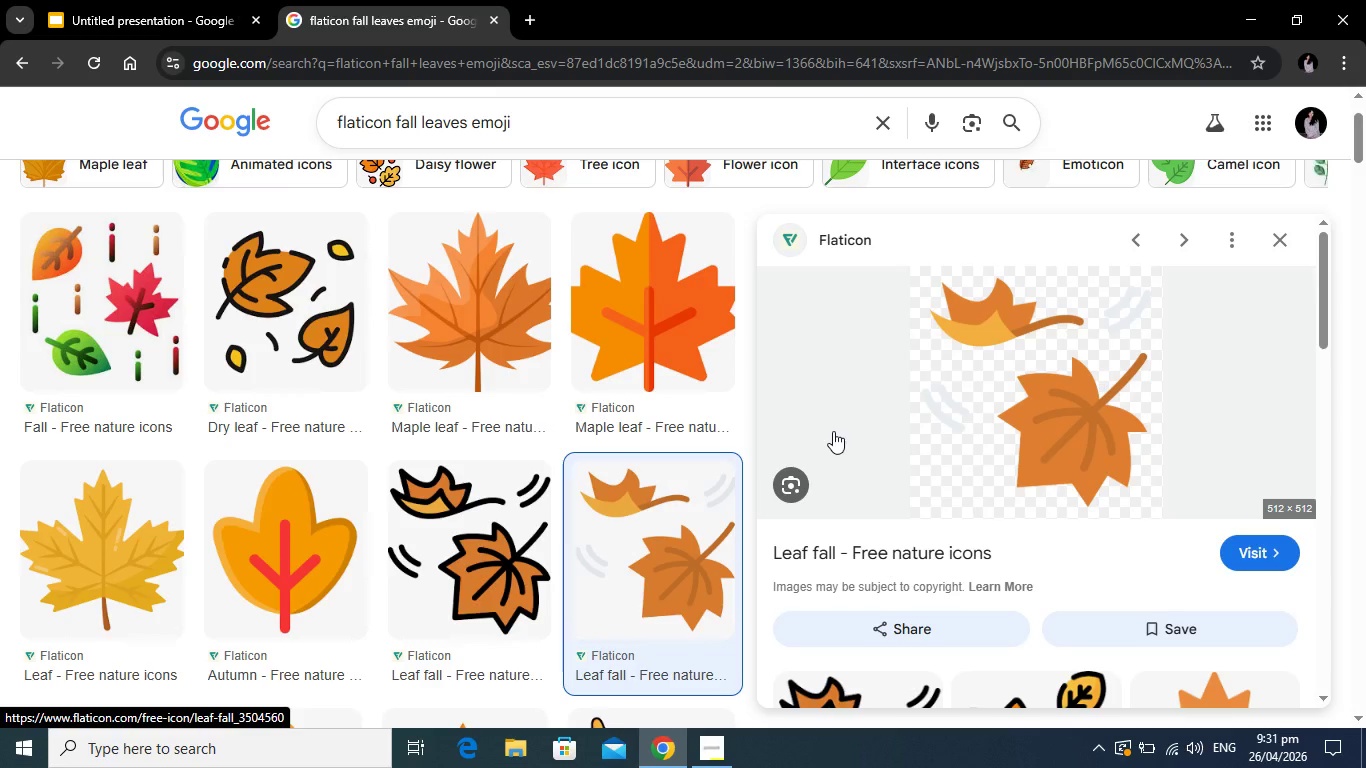 
left_click([1146, 621])
 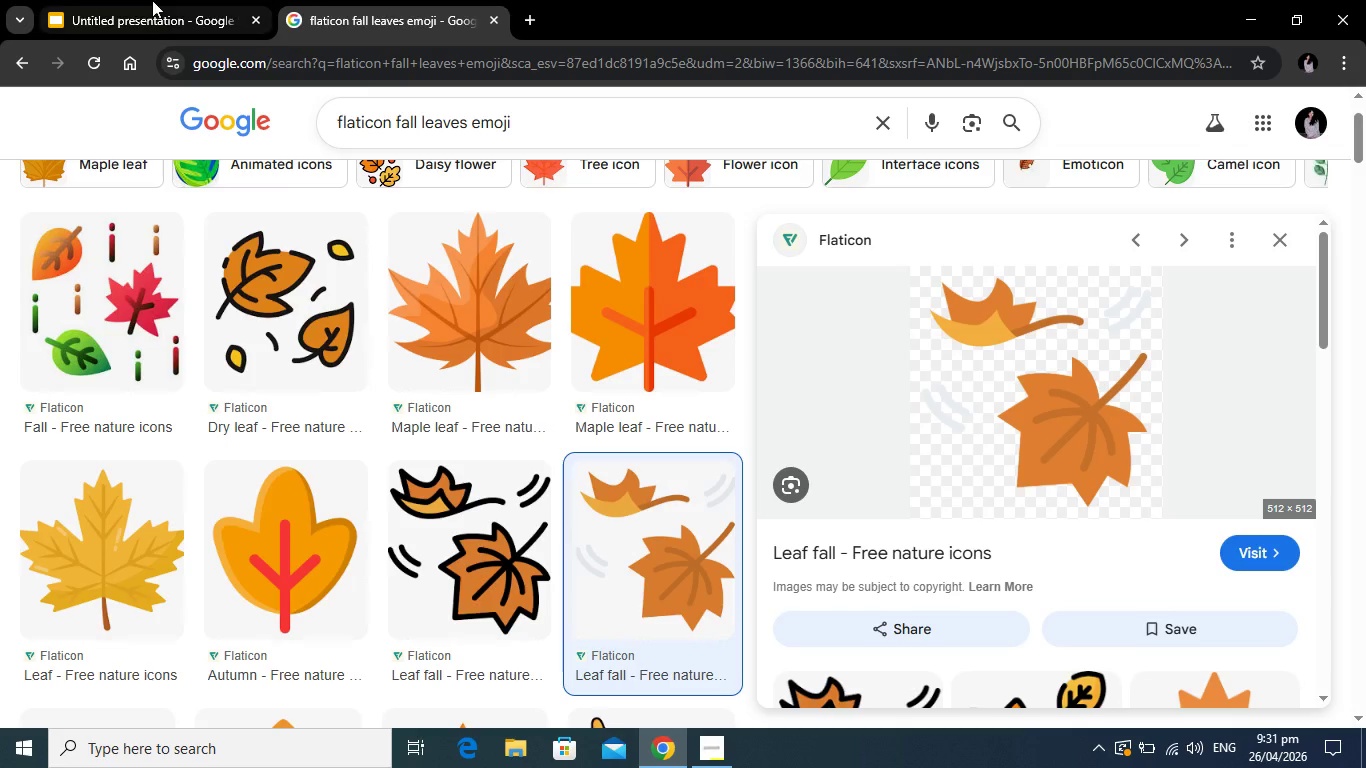 
left_click([152, 0])
 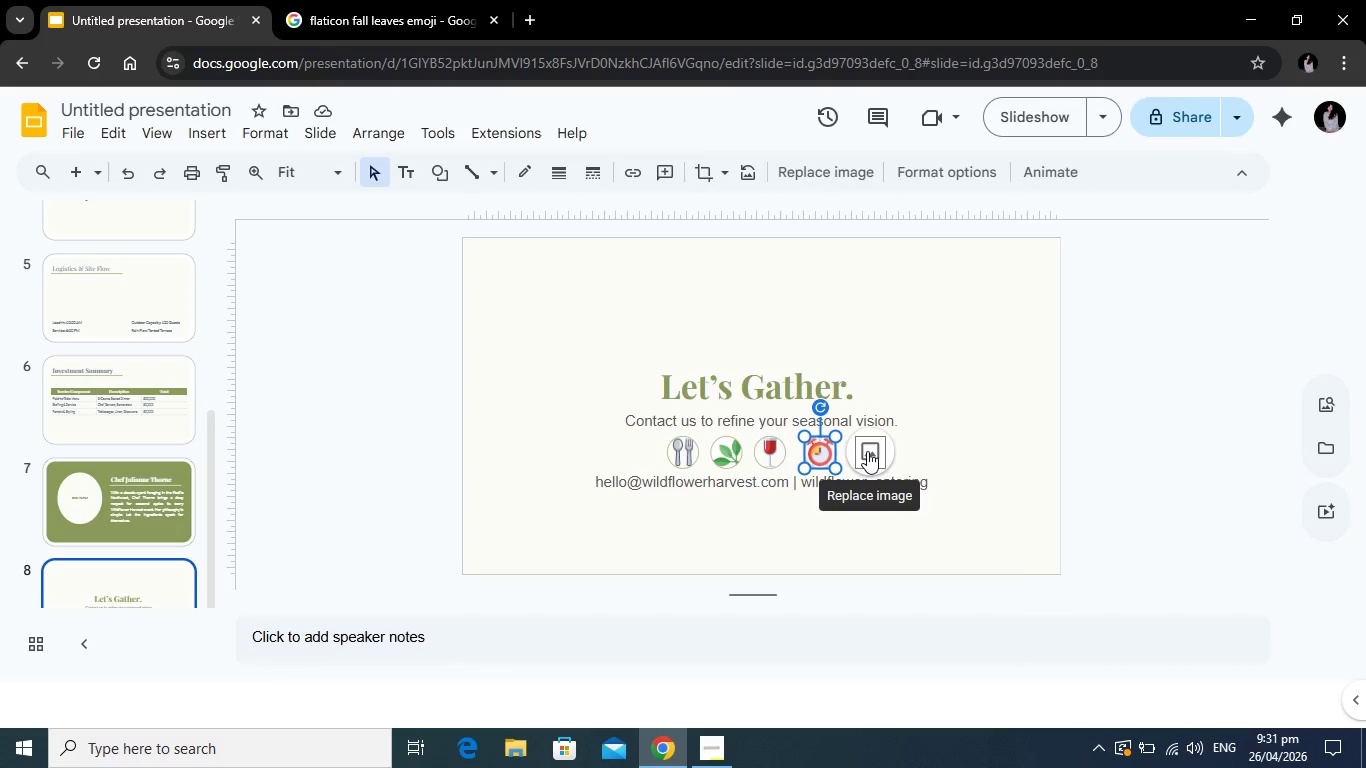 
left_click([867, 451])
 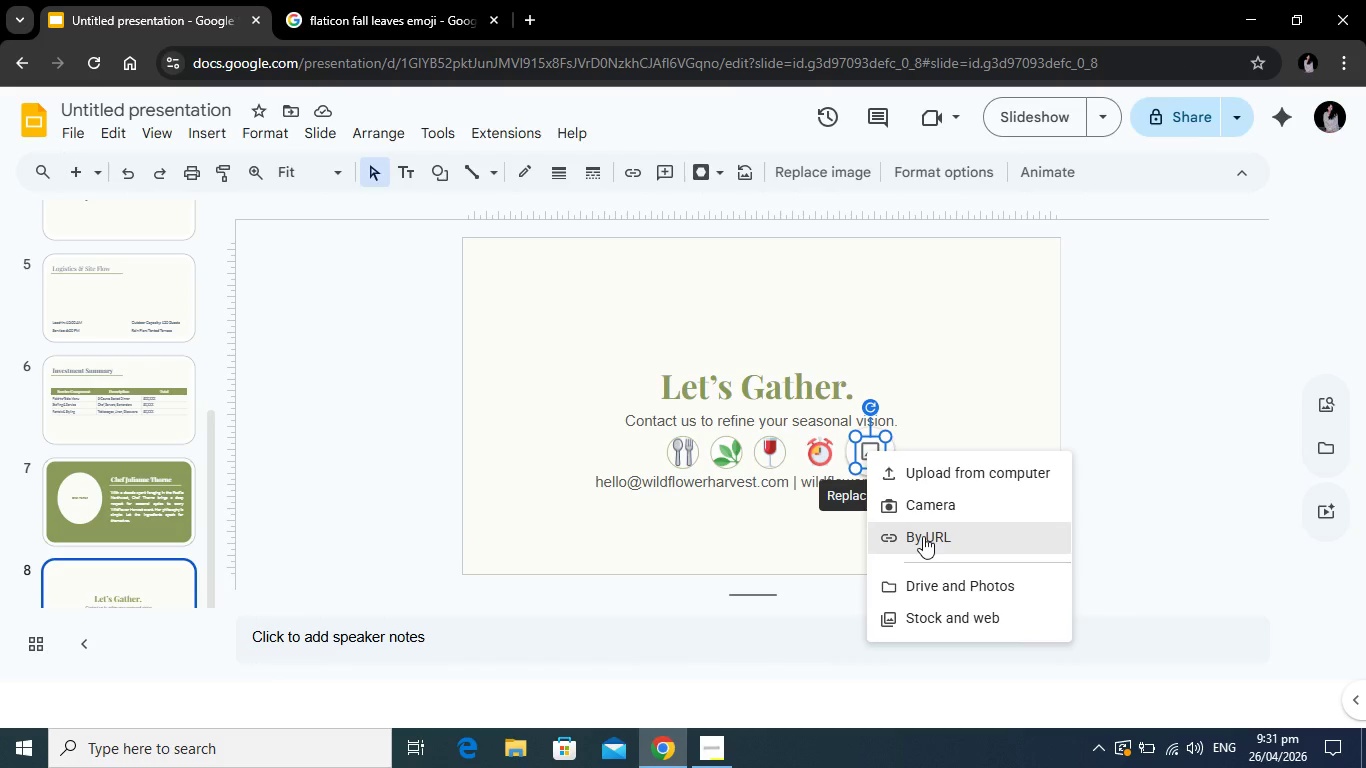 
left_click([923, 536])
 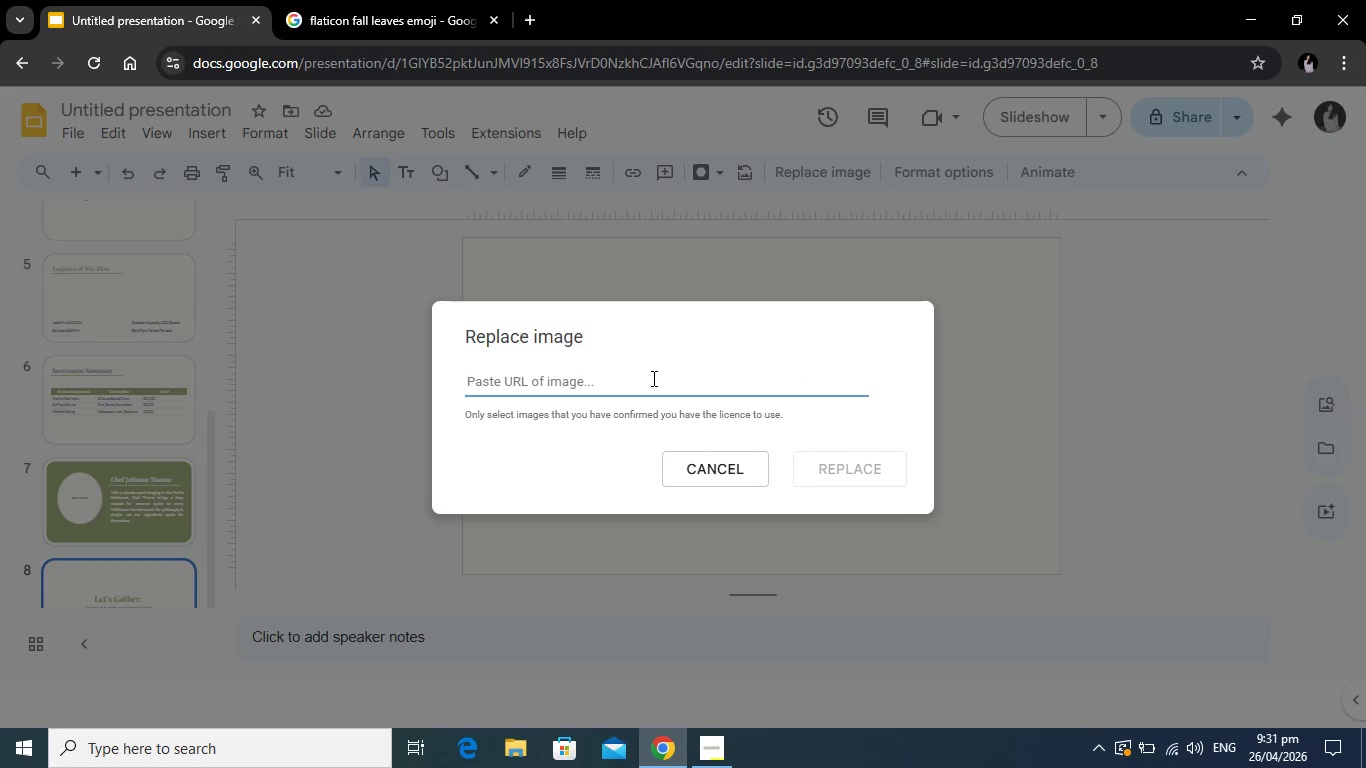 
left_click([652, 378])
 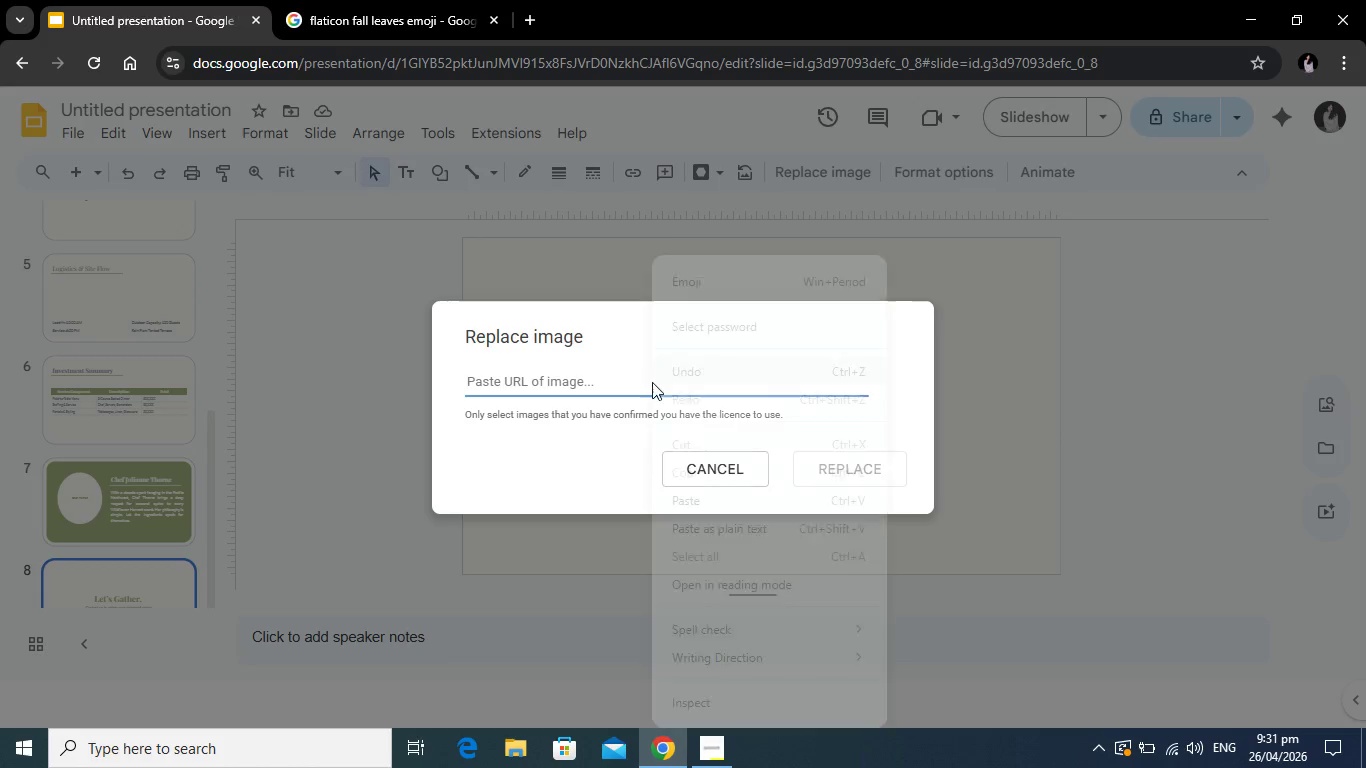 
right_click([652, 378])
 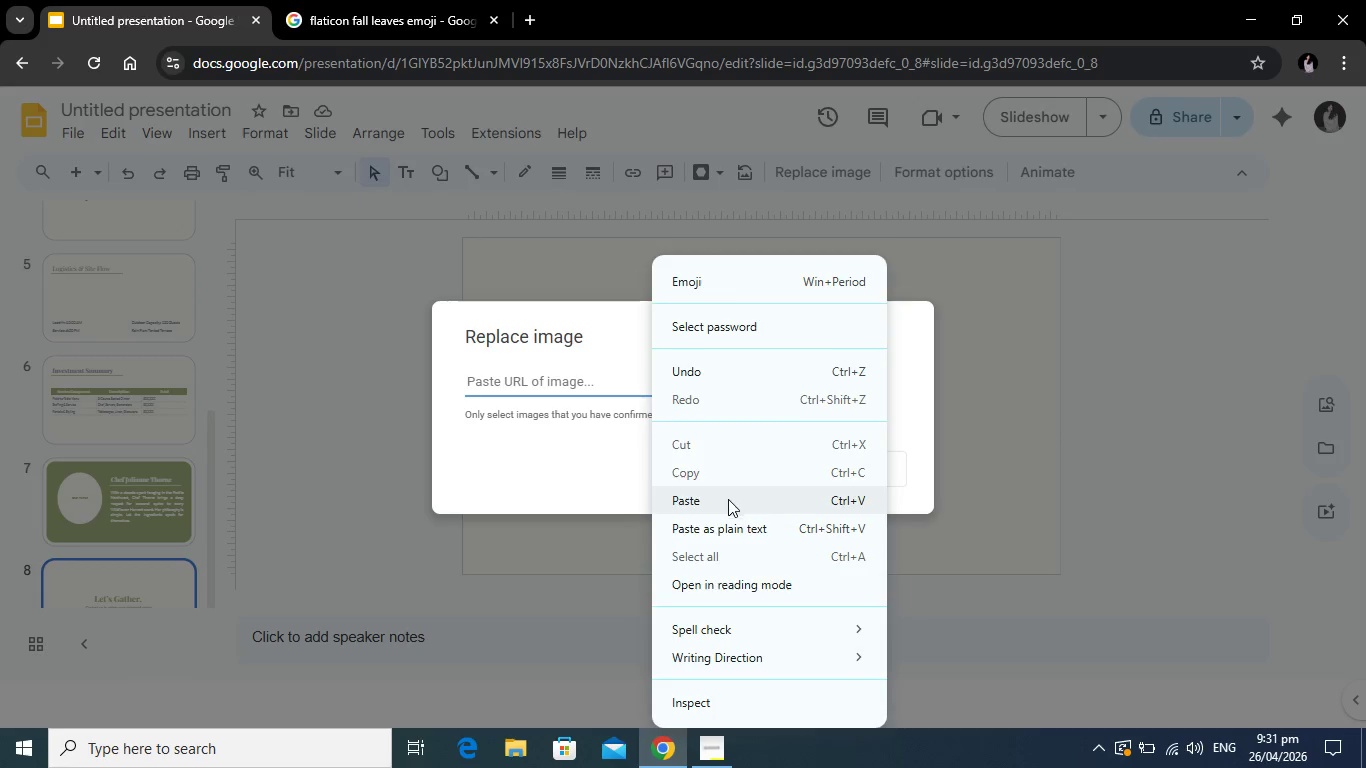 
left_click([728, 499])
 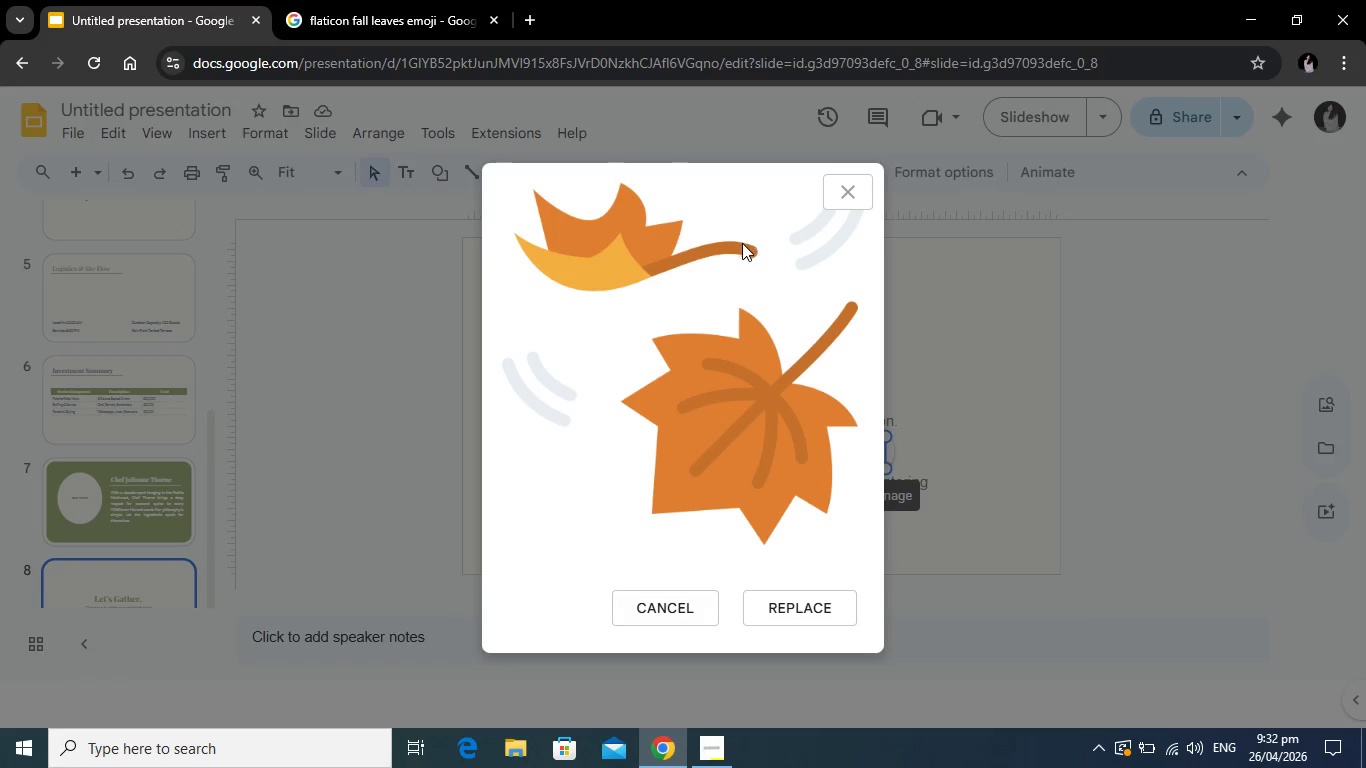 
left_click([820, 591])
 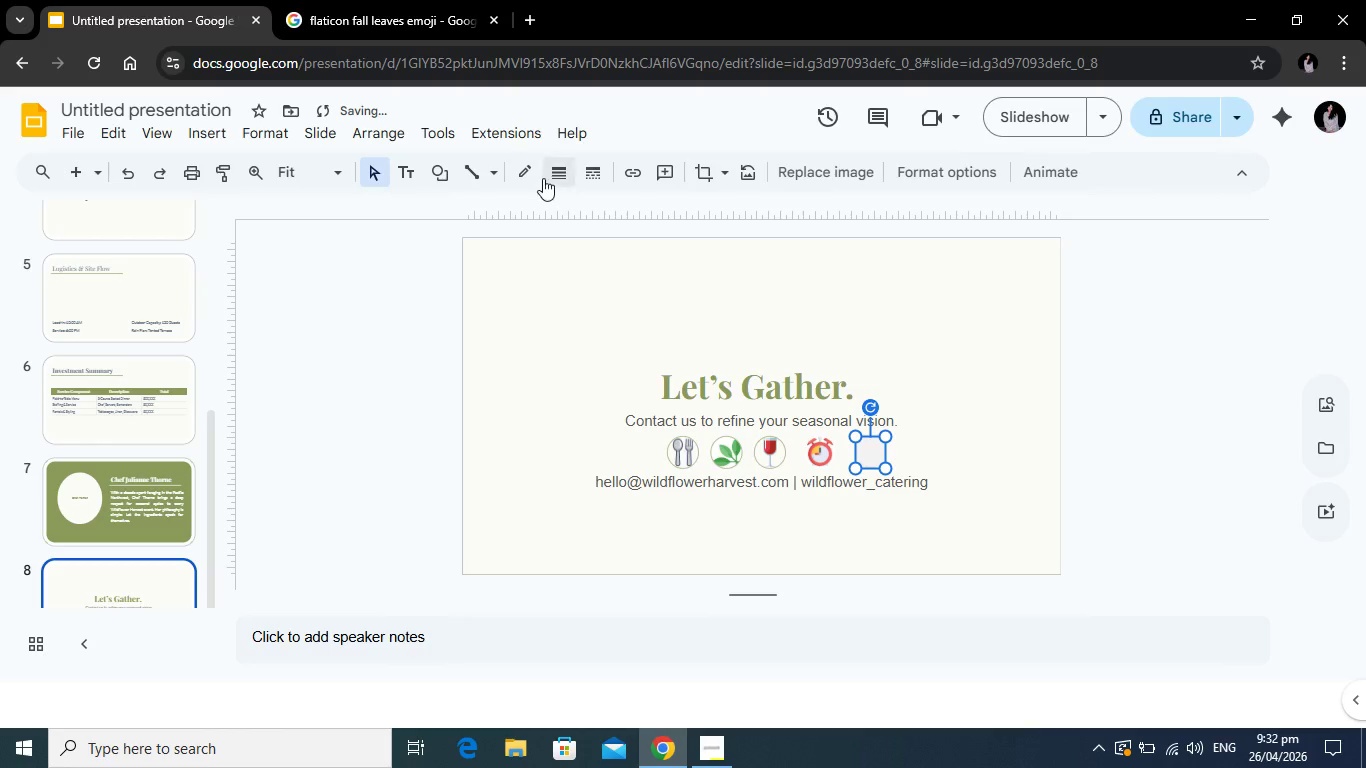 
left_click([523, 169])
 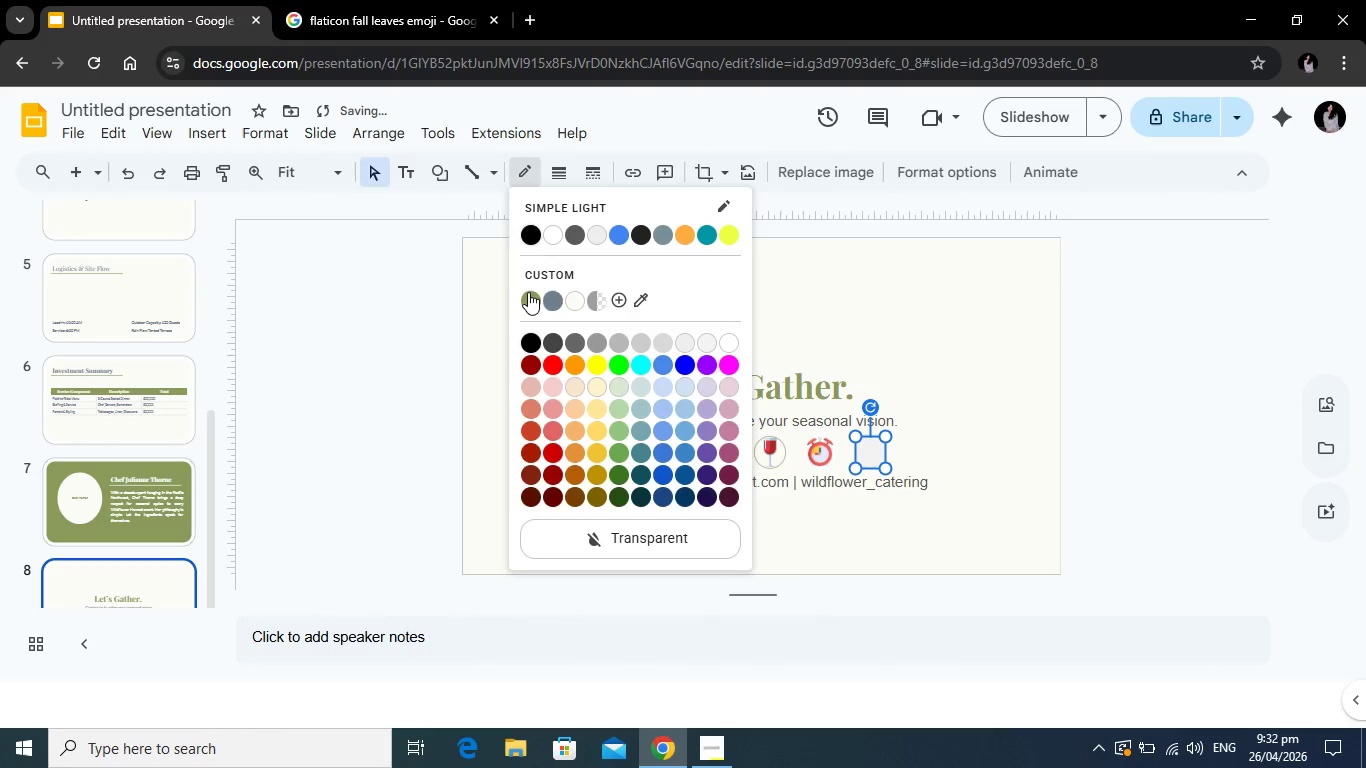 
left_click([528, 292])
 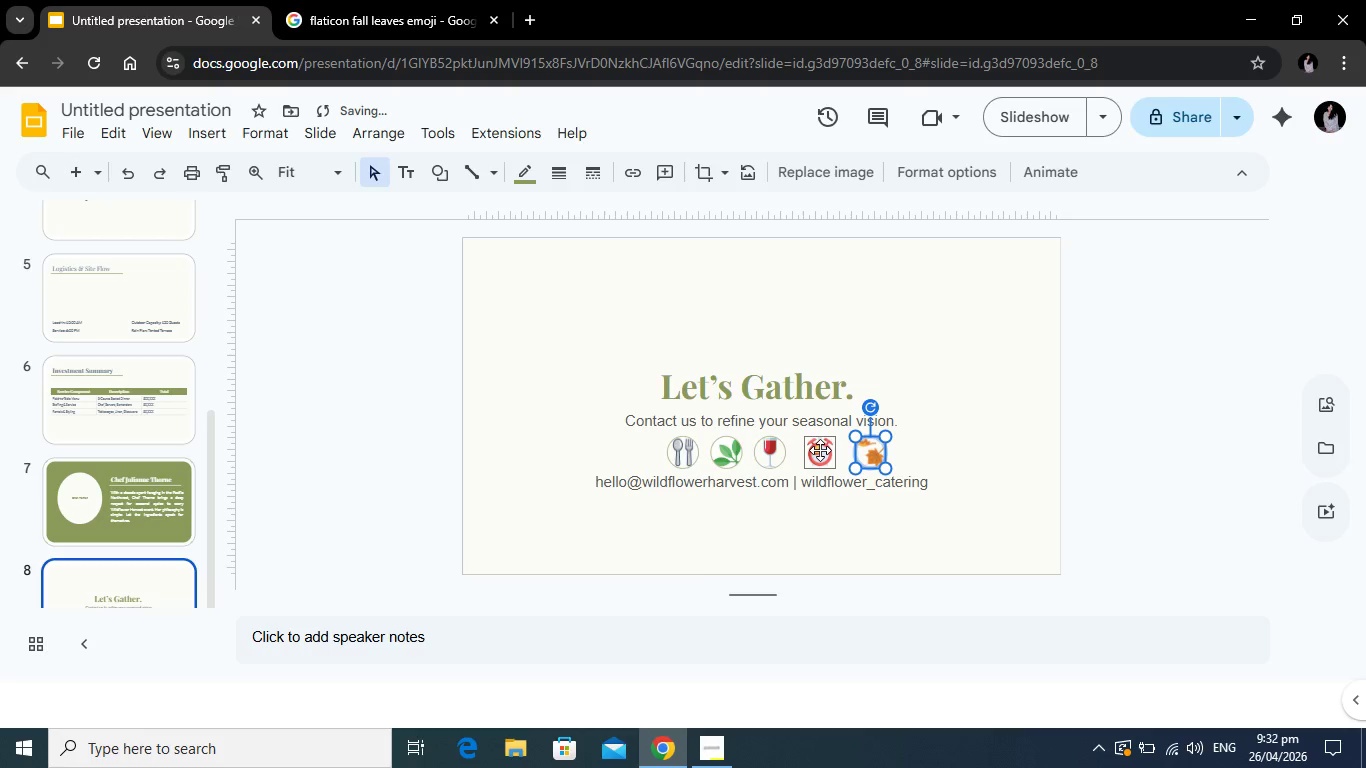 
left_click([820, 450])
 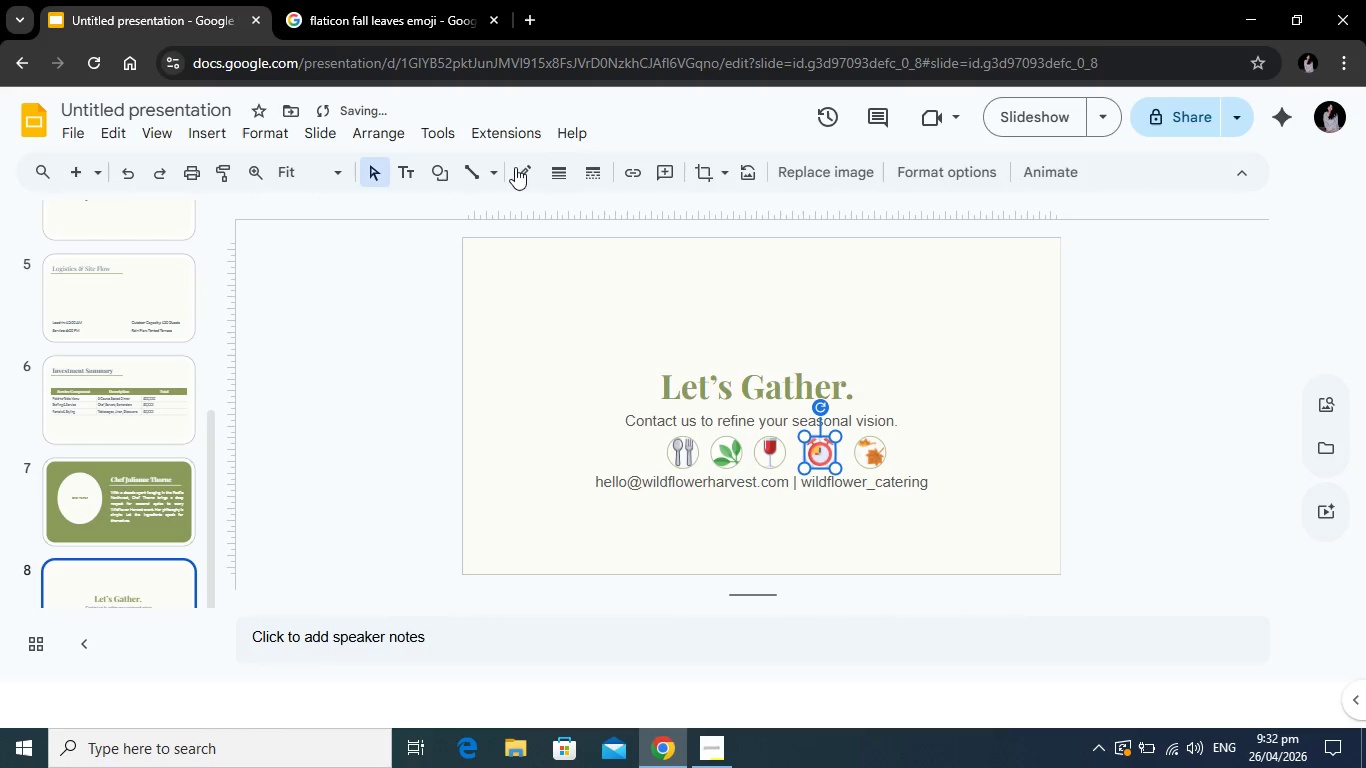 
left_click([524, 162])
 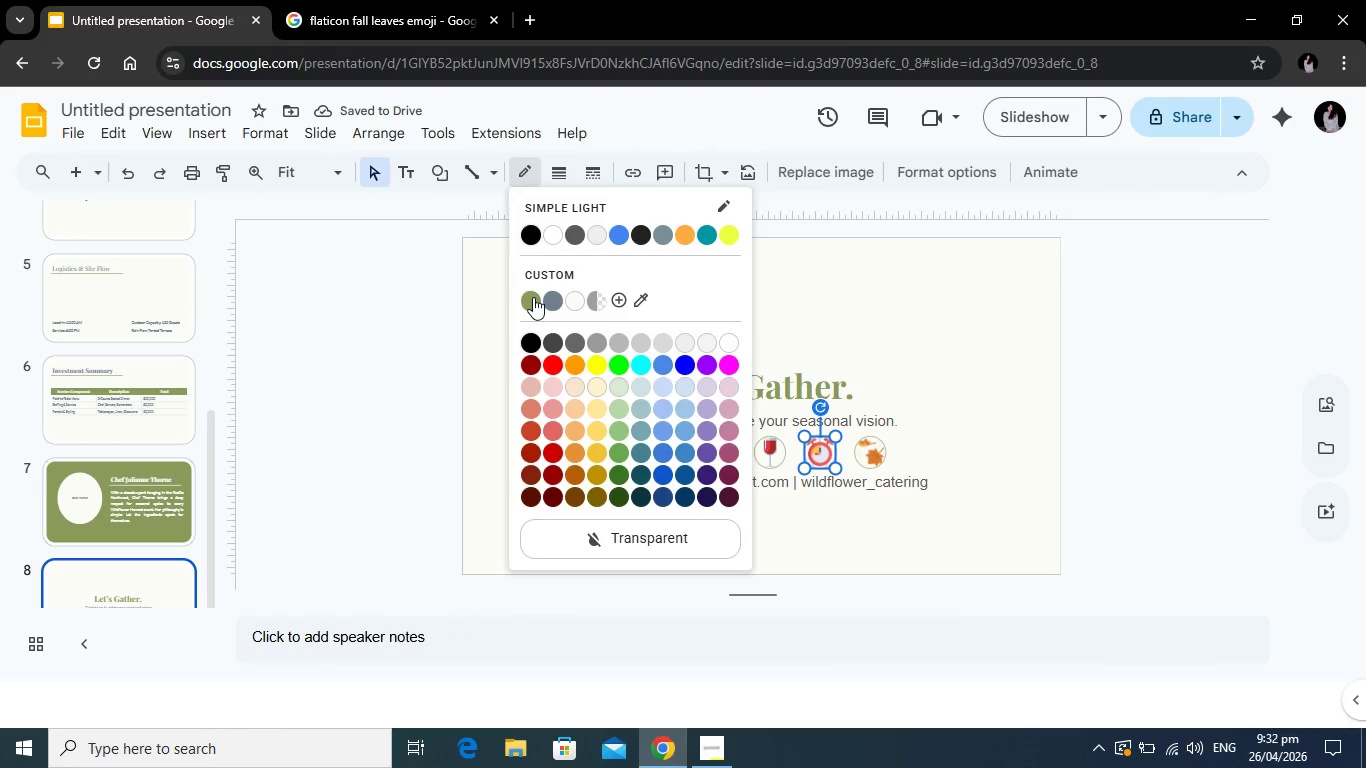 
left_click([533, 297])
 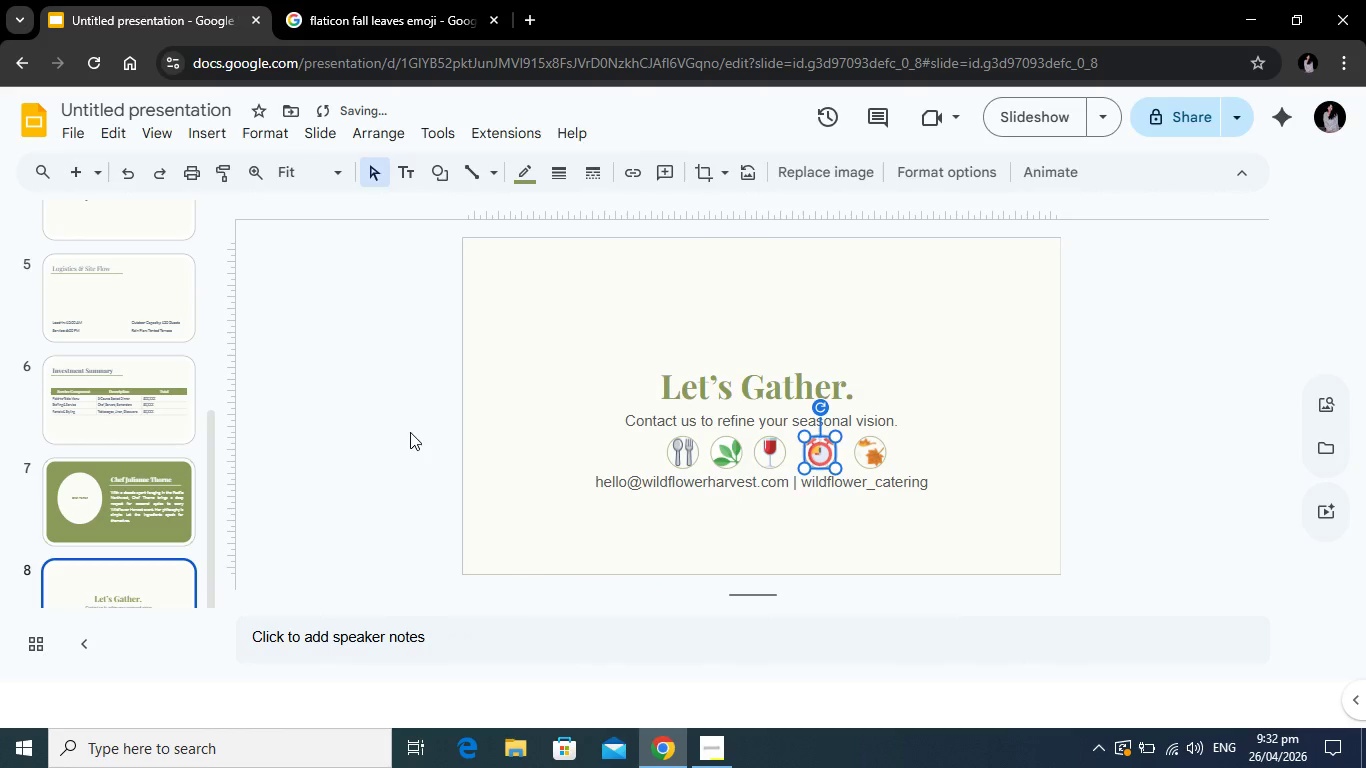 
left_click([410, 432])
 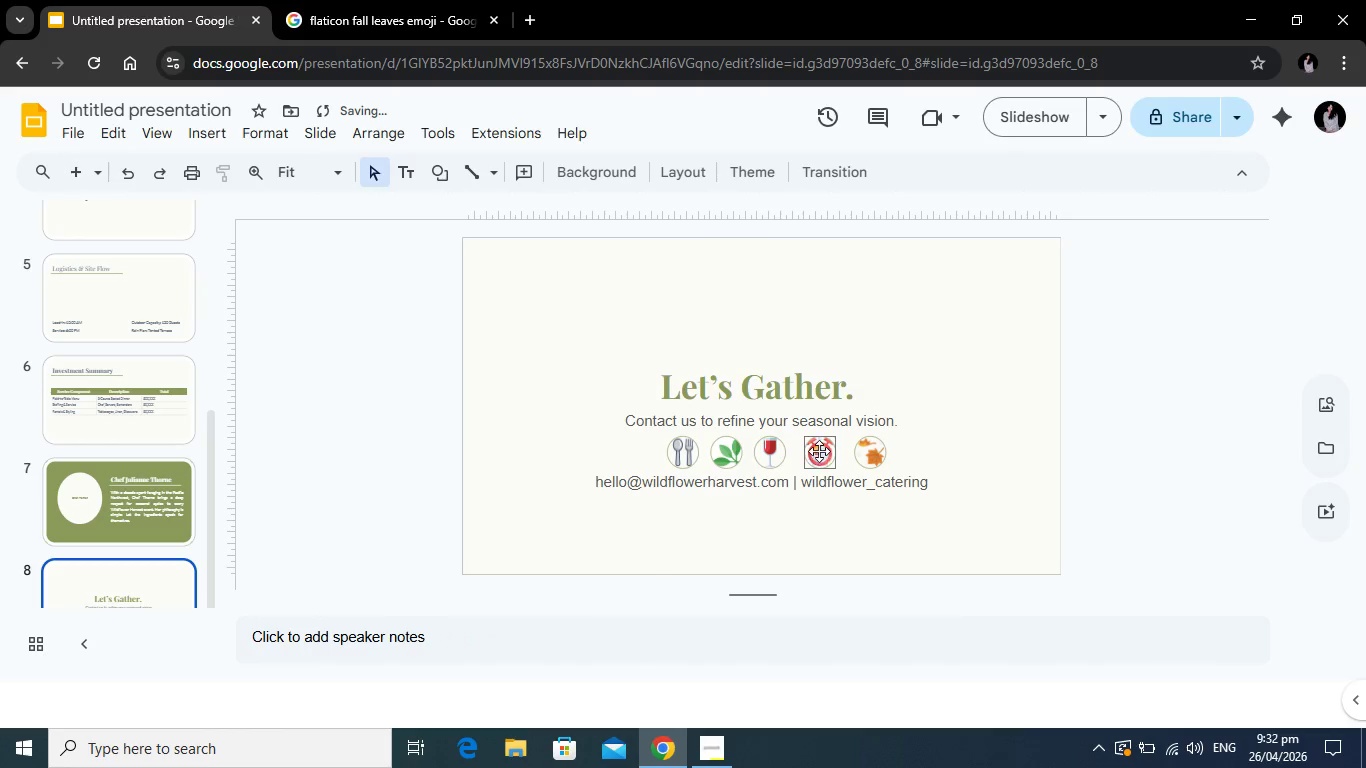 
left_click_drag(start_coordinate=[819, 450], to_coordinate=[810, 447])
 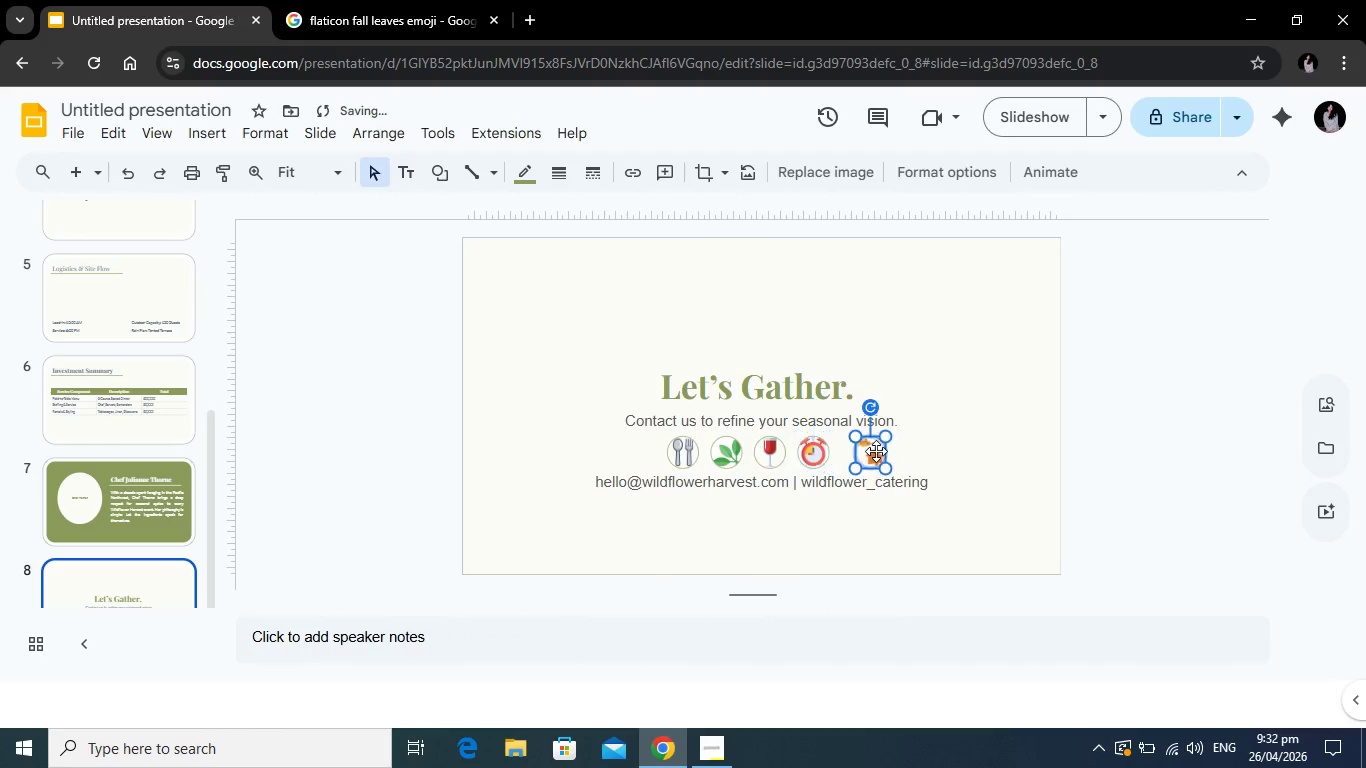 
left_click_drag(start_coordinate=[876, 451], to_coordinate=[864, 450])
 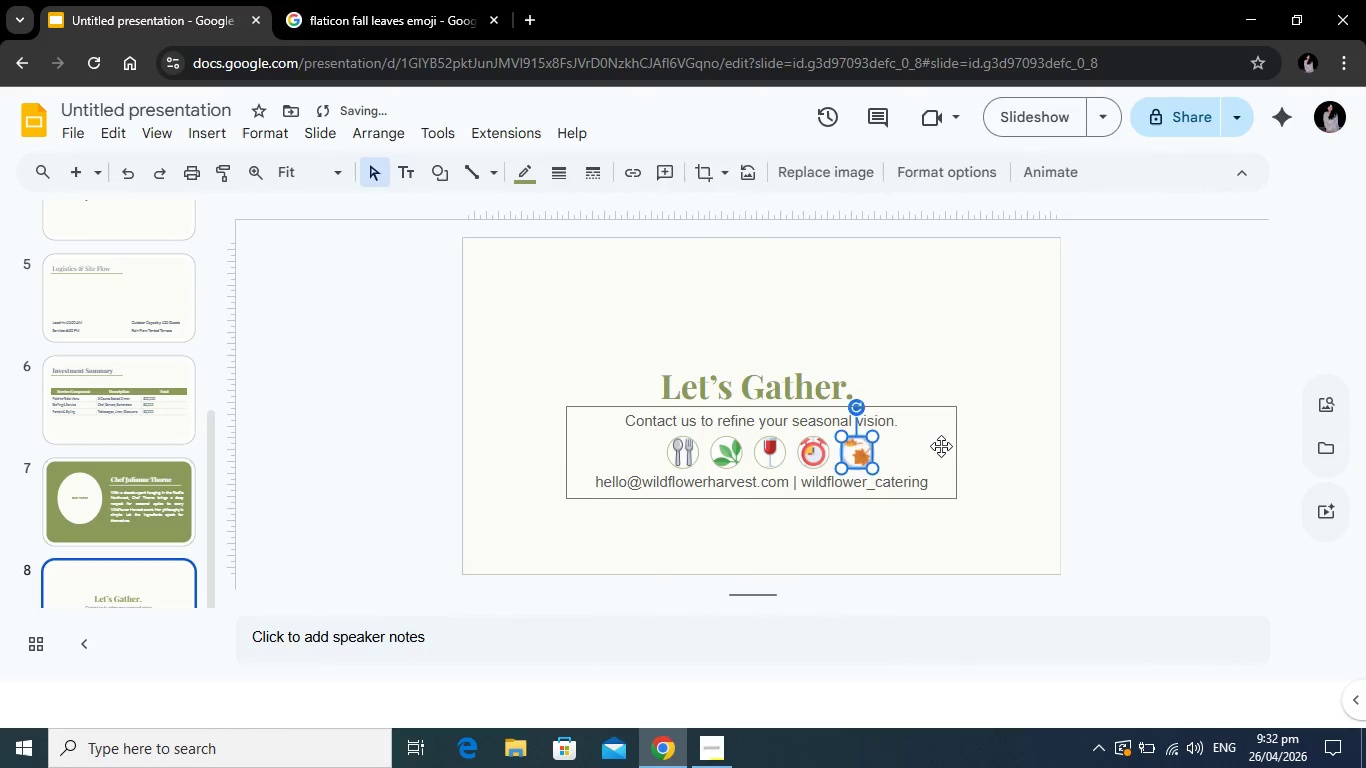 
left_click([941, 446])
 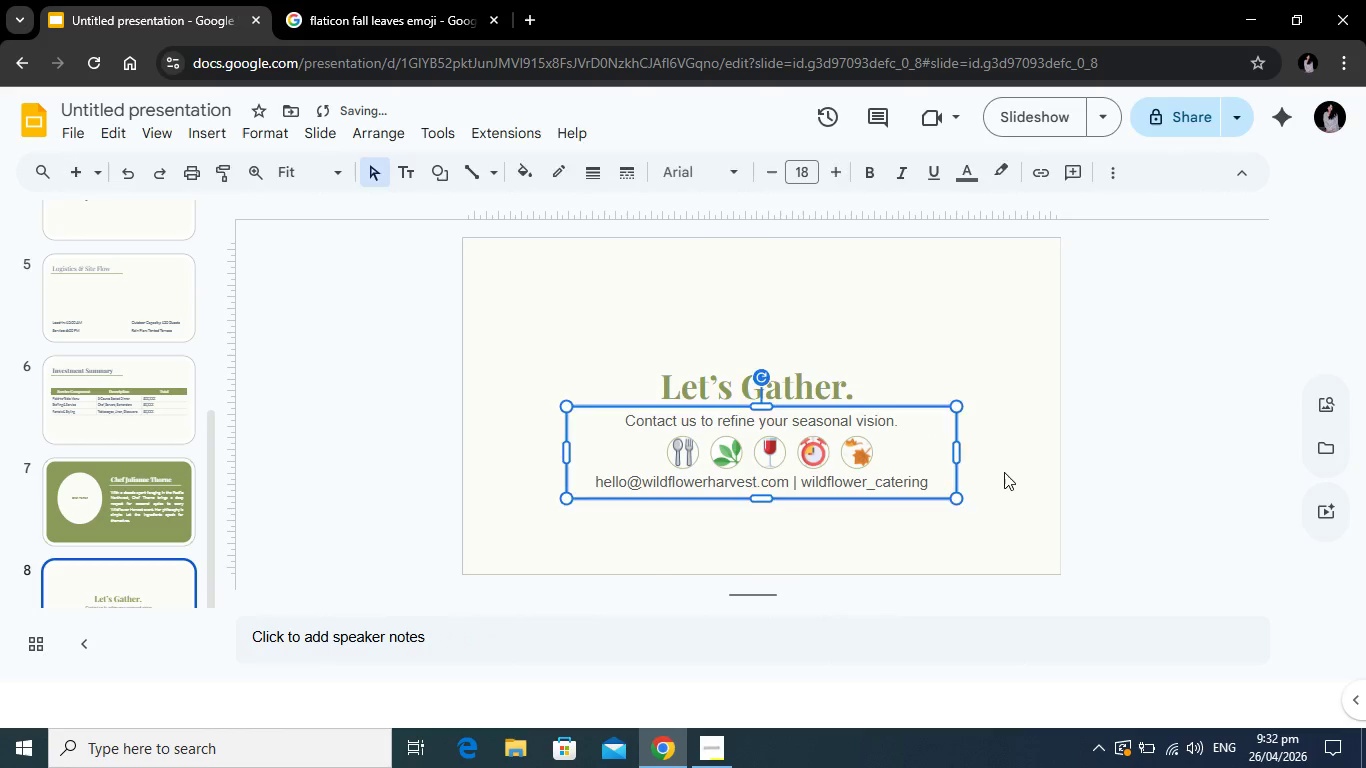 
left_click([1004, 472])
 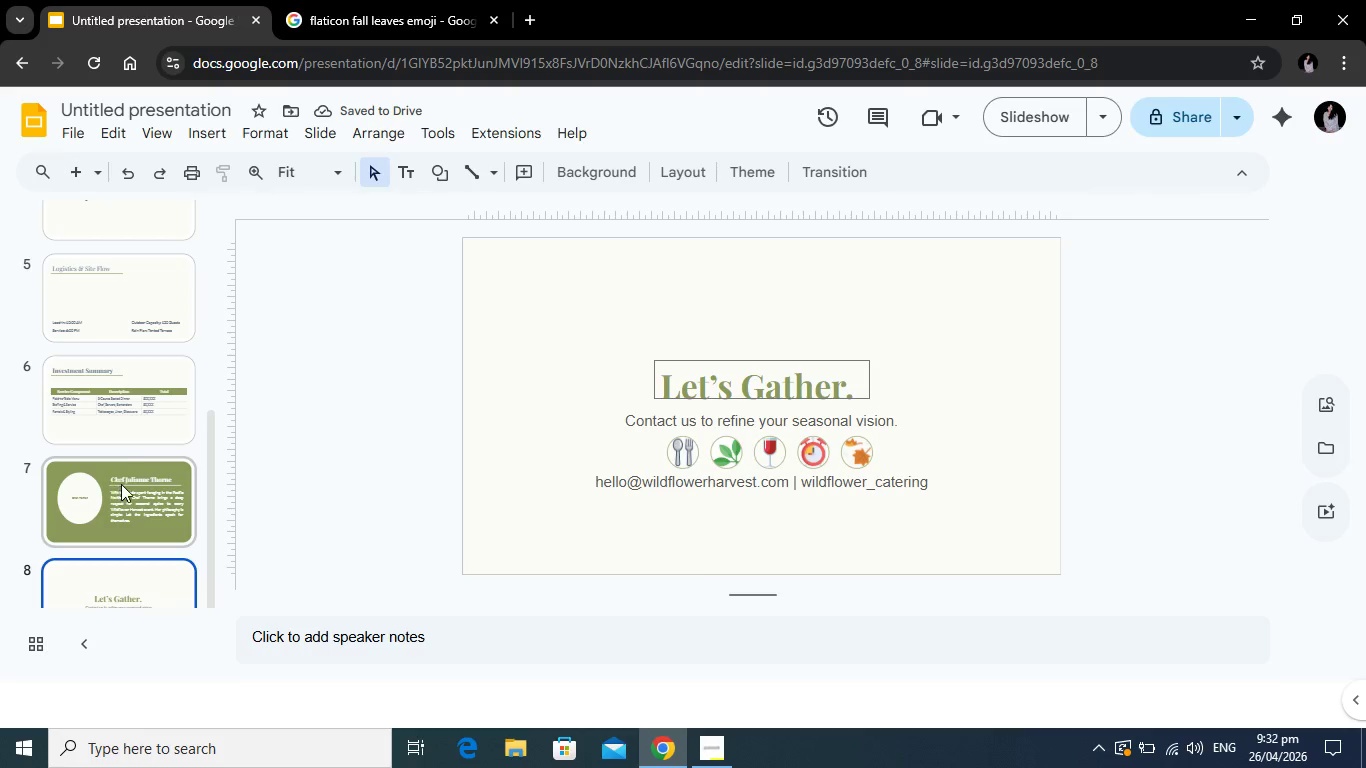 
scroll: coordinate [99, 437], scroll_direction: up, amount: 1.0
 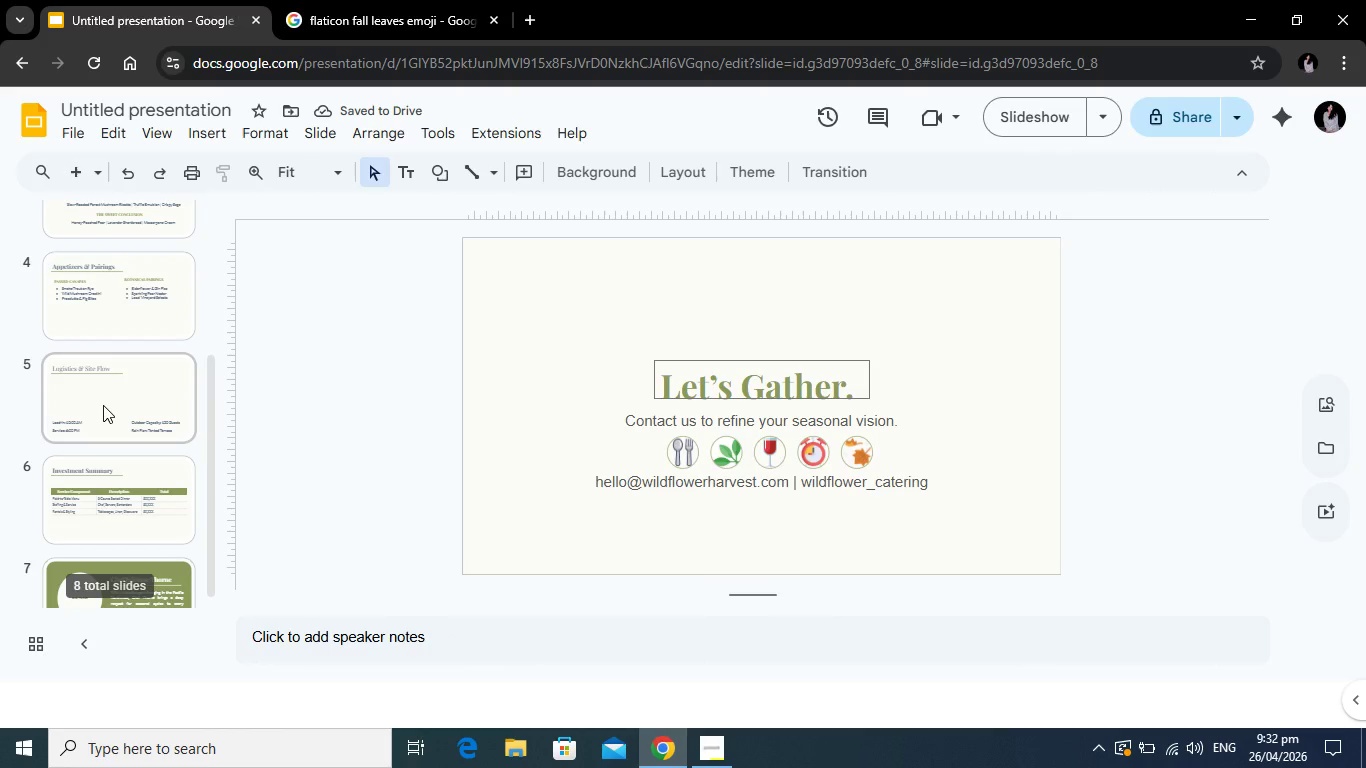 
left_click([103, 405])
 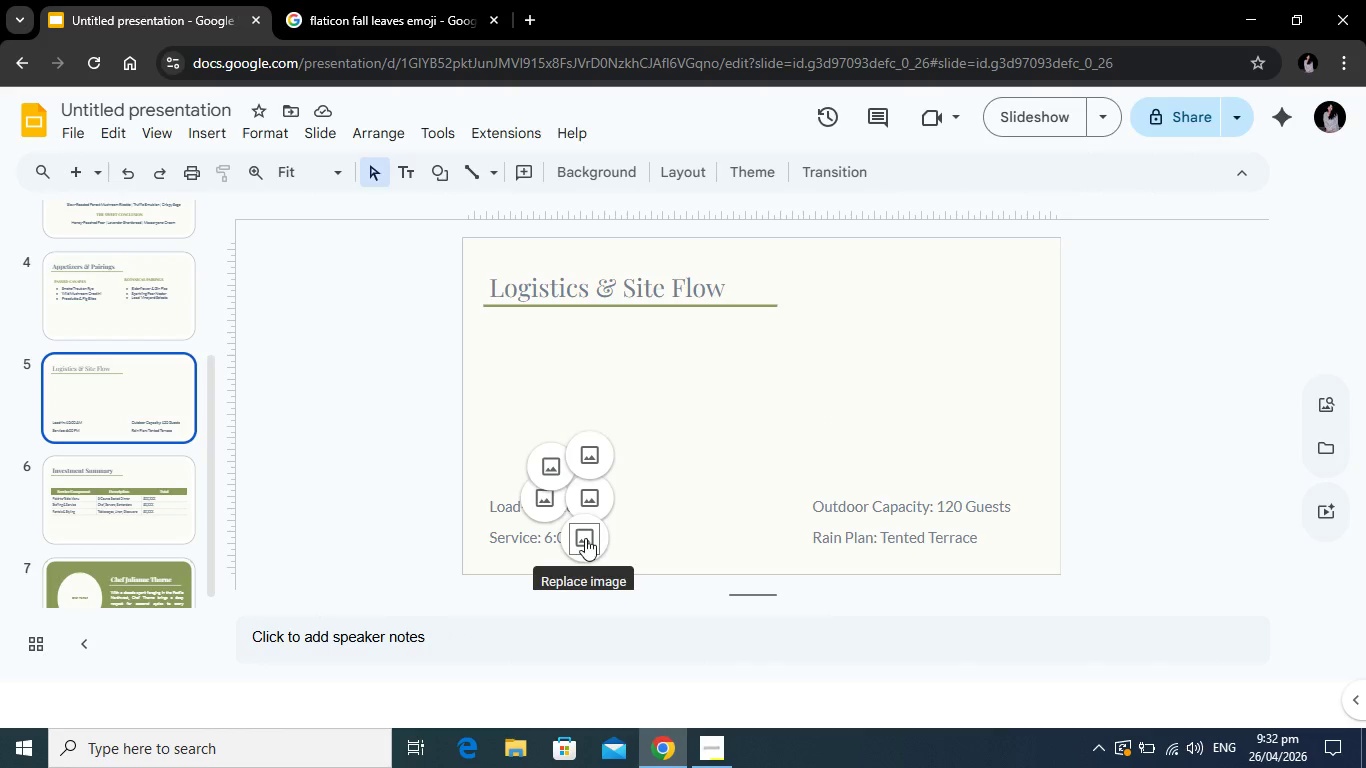 
left_click([587, 538])
 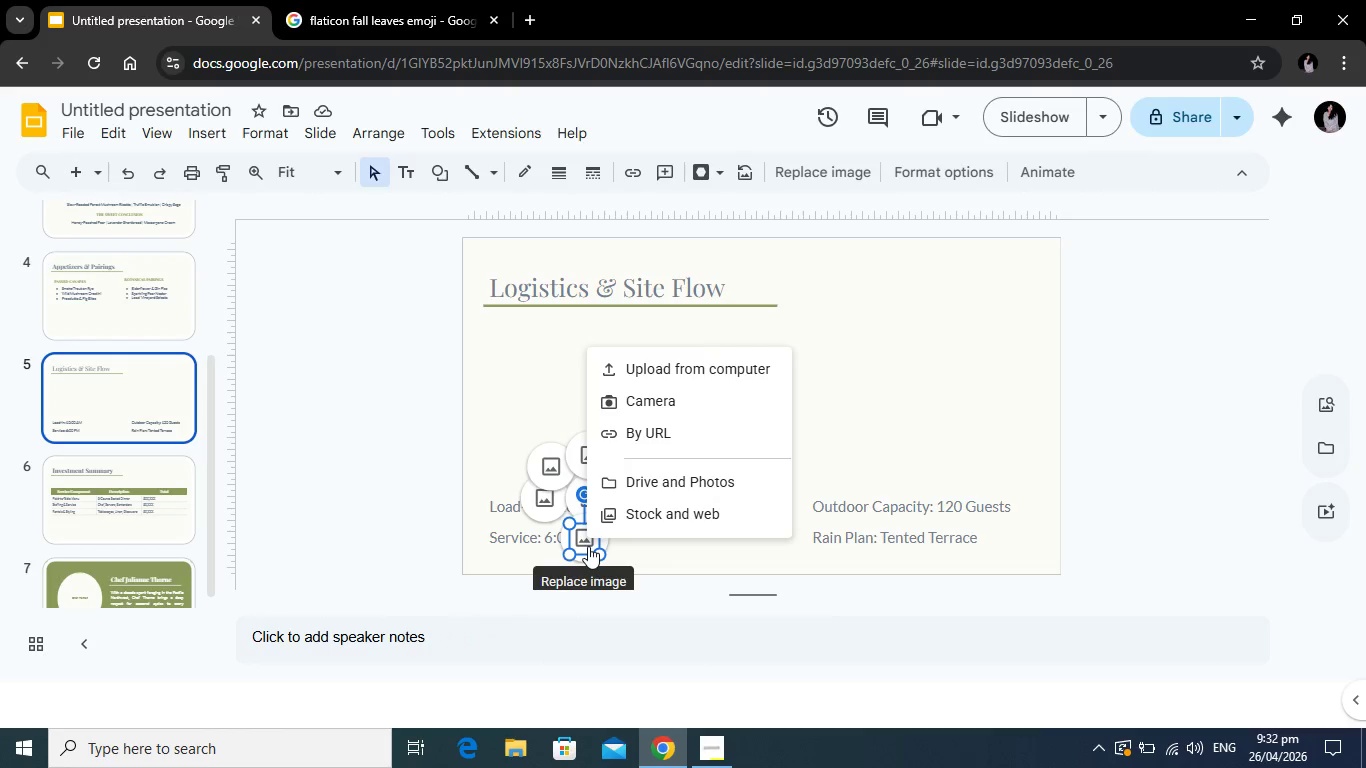 
key(Backspace)
 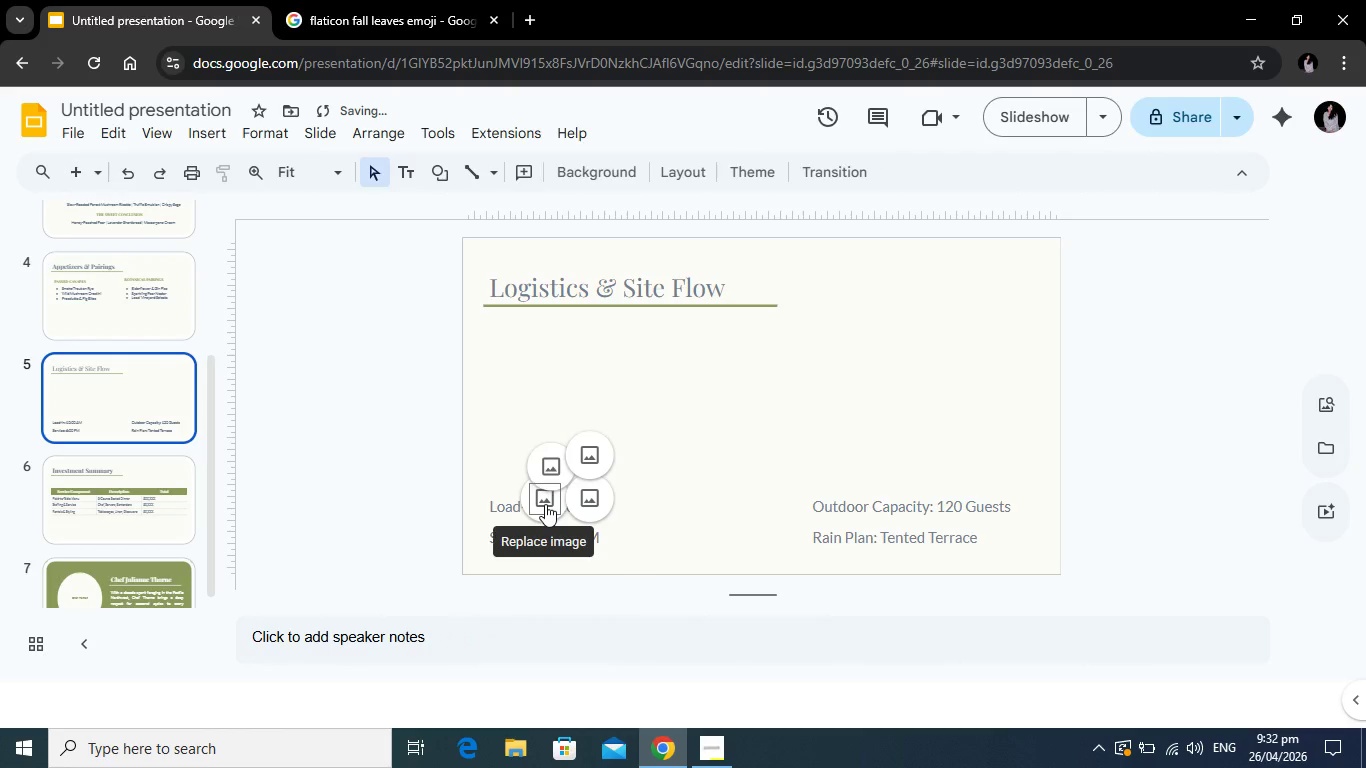 
left_click([545, 504])
 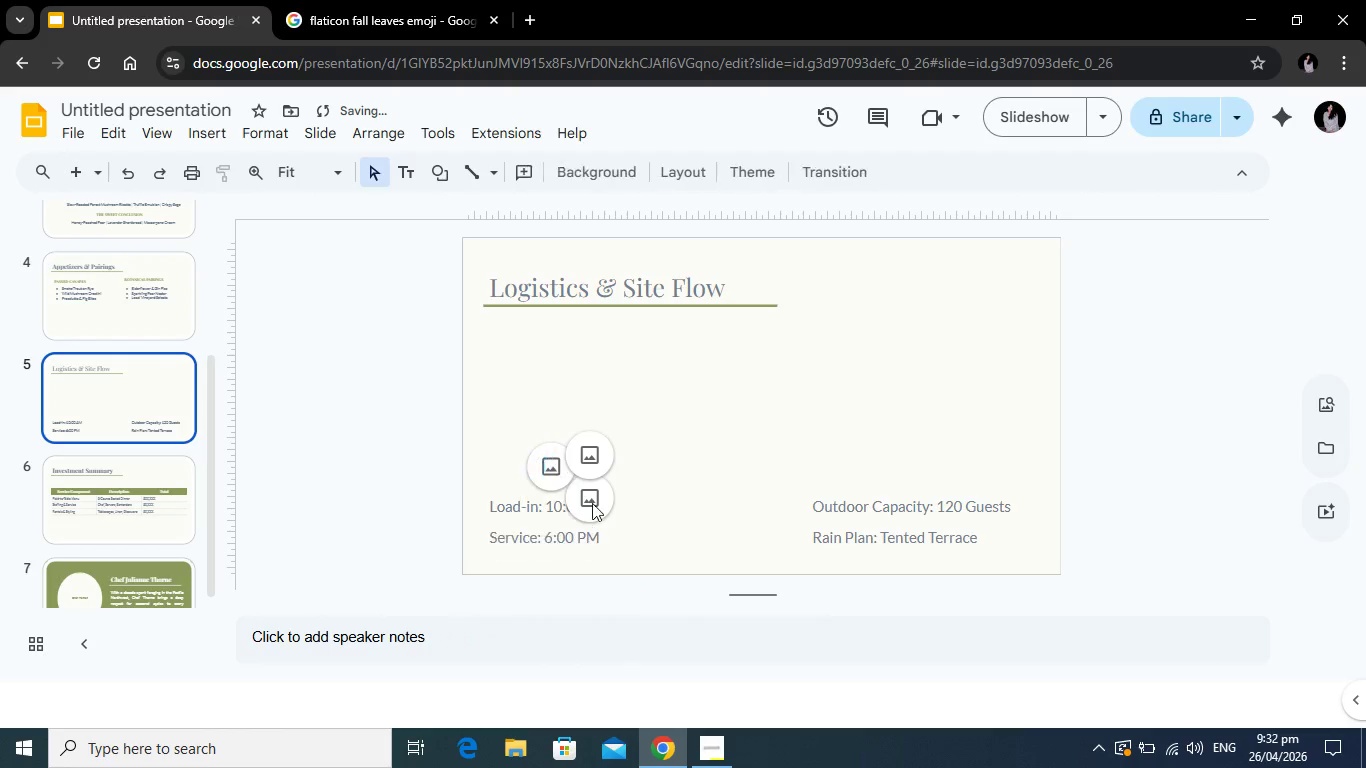 
key(Backspace)
 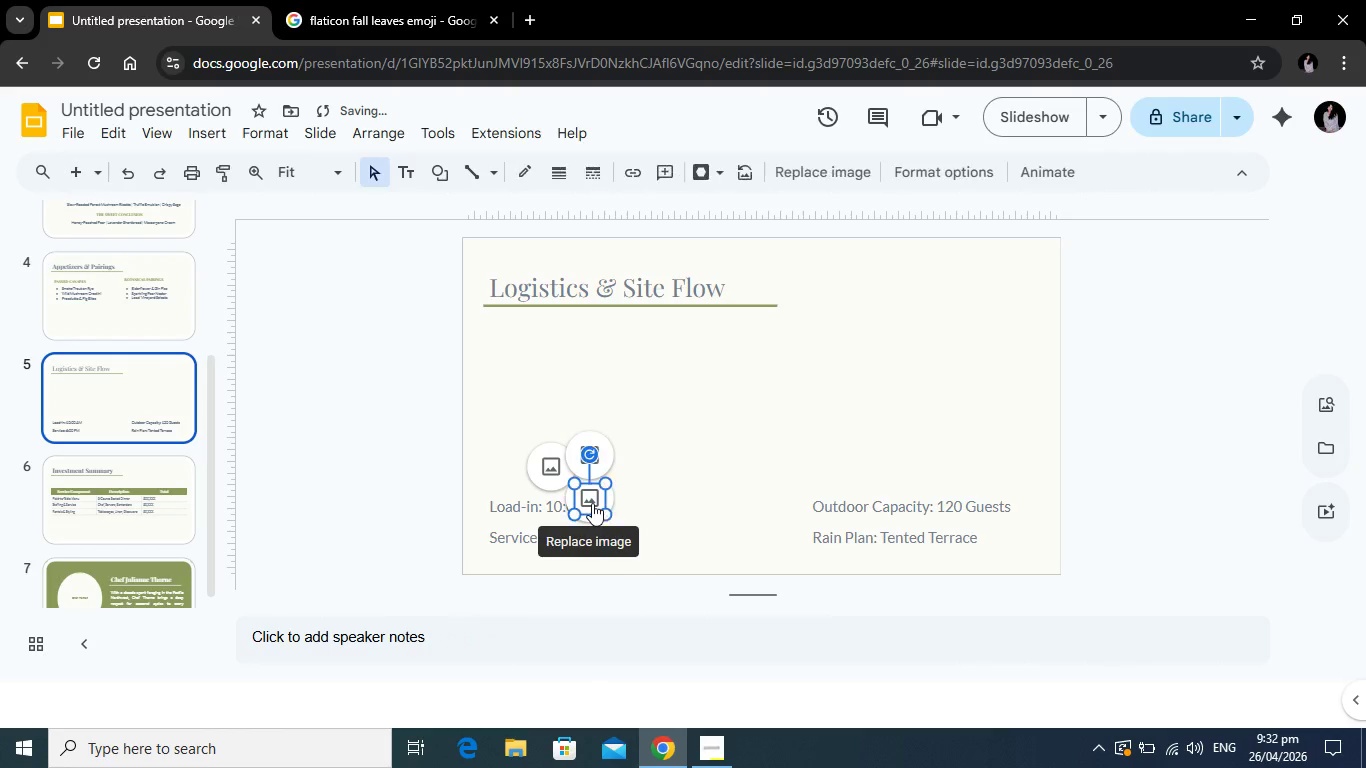 
left_click([592, 503])
 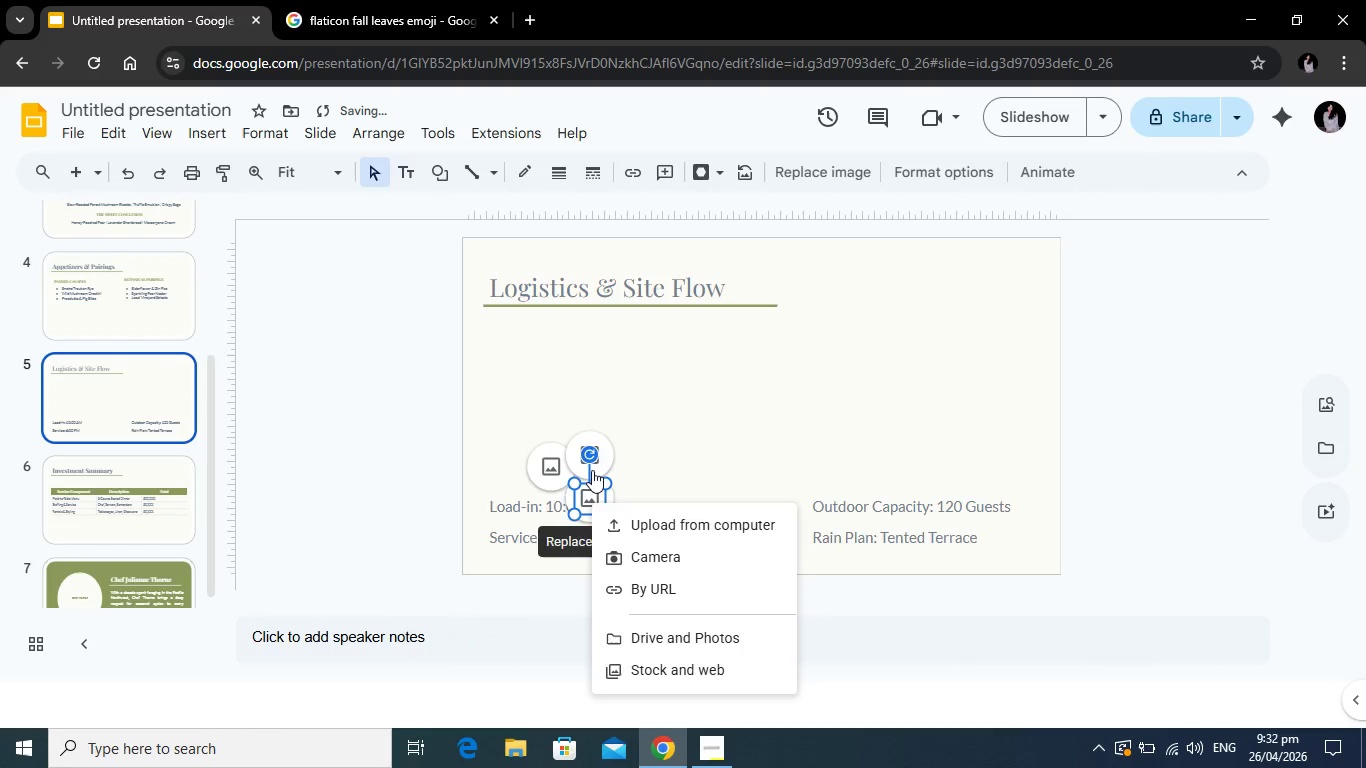 
key(Backspace)
 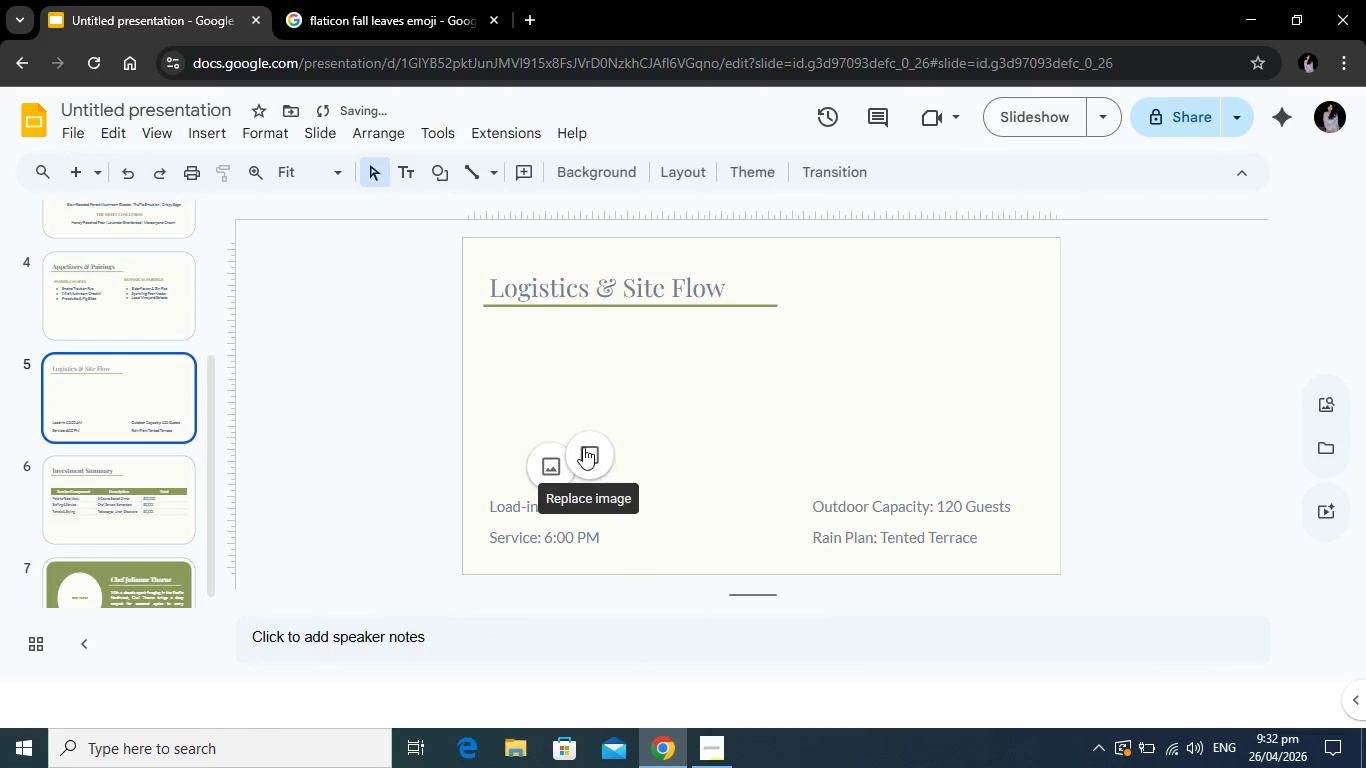 
left_click([583, 447])
 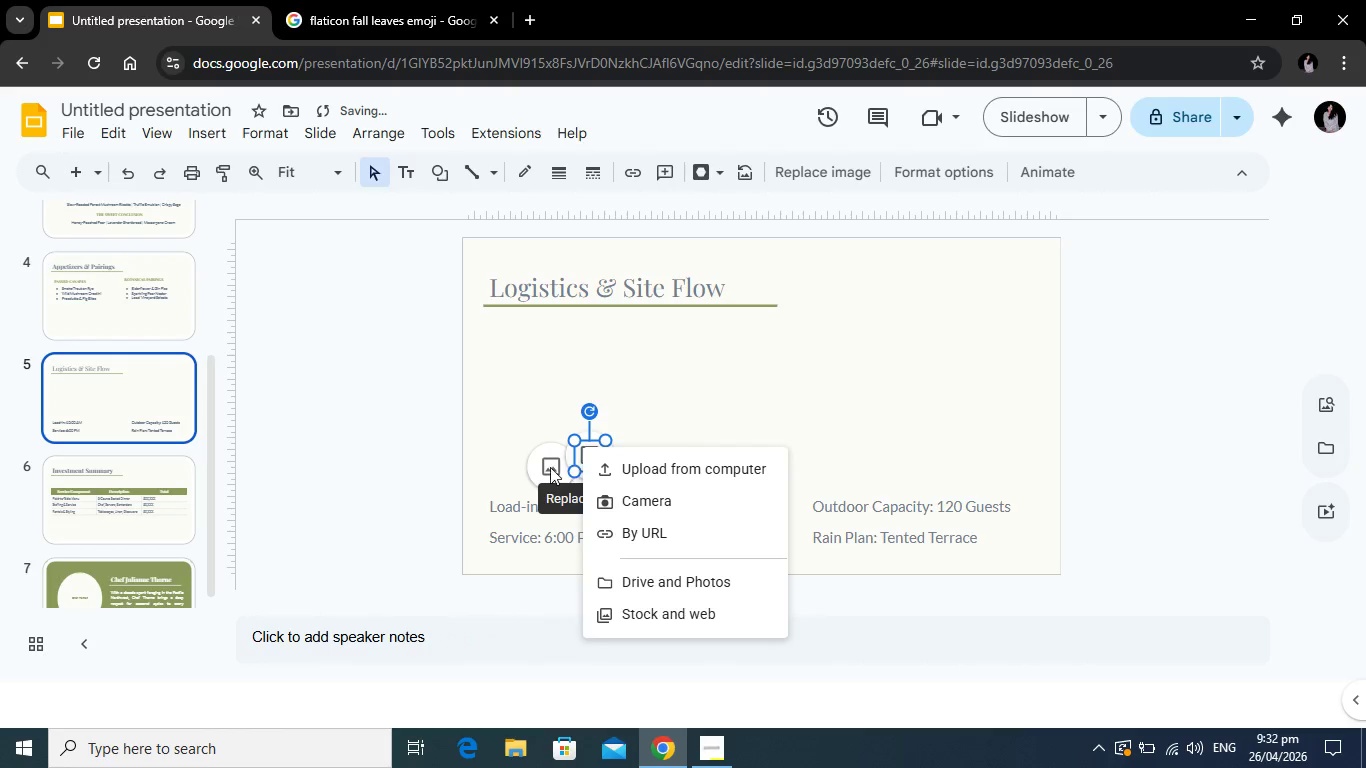 
key(Backspace)
 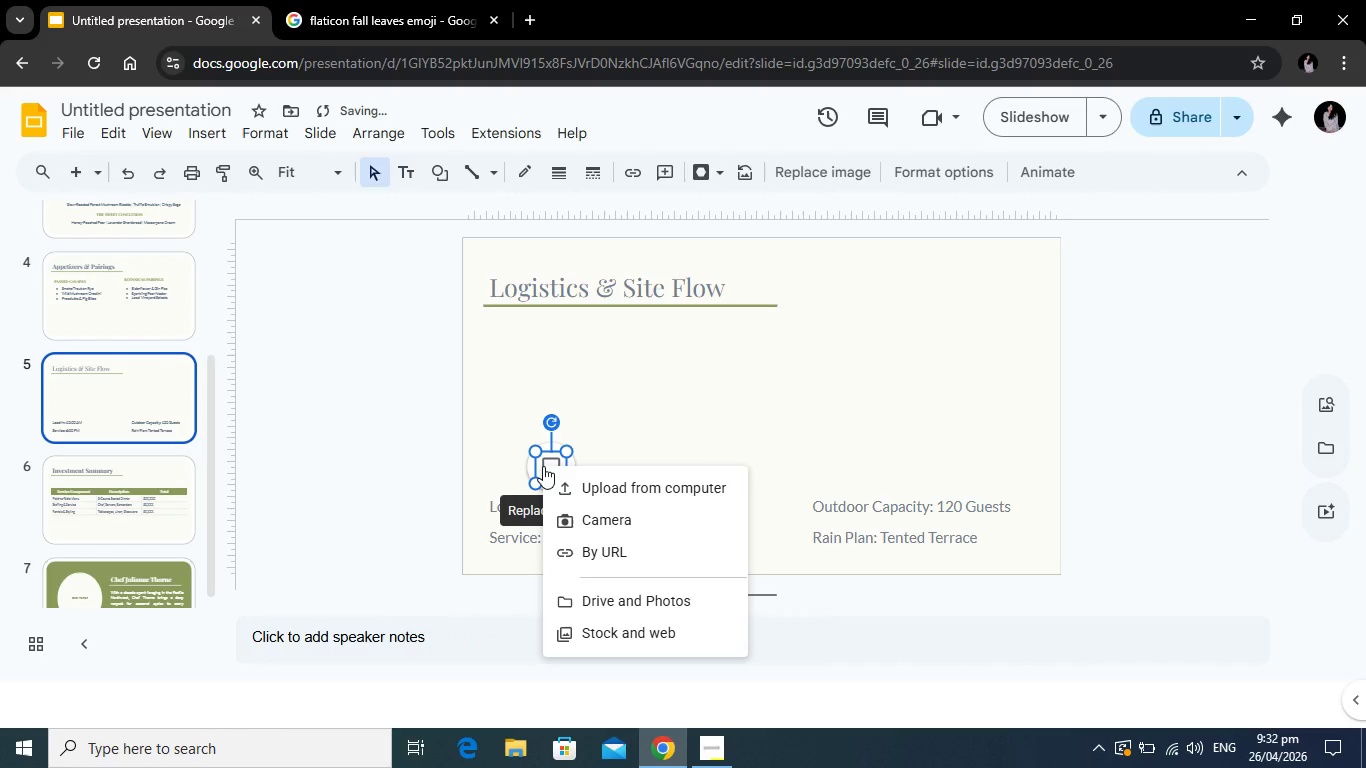 
left_click([543, 466])
 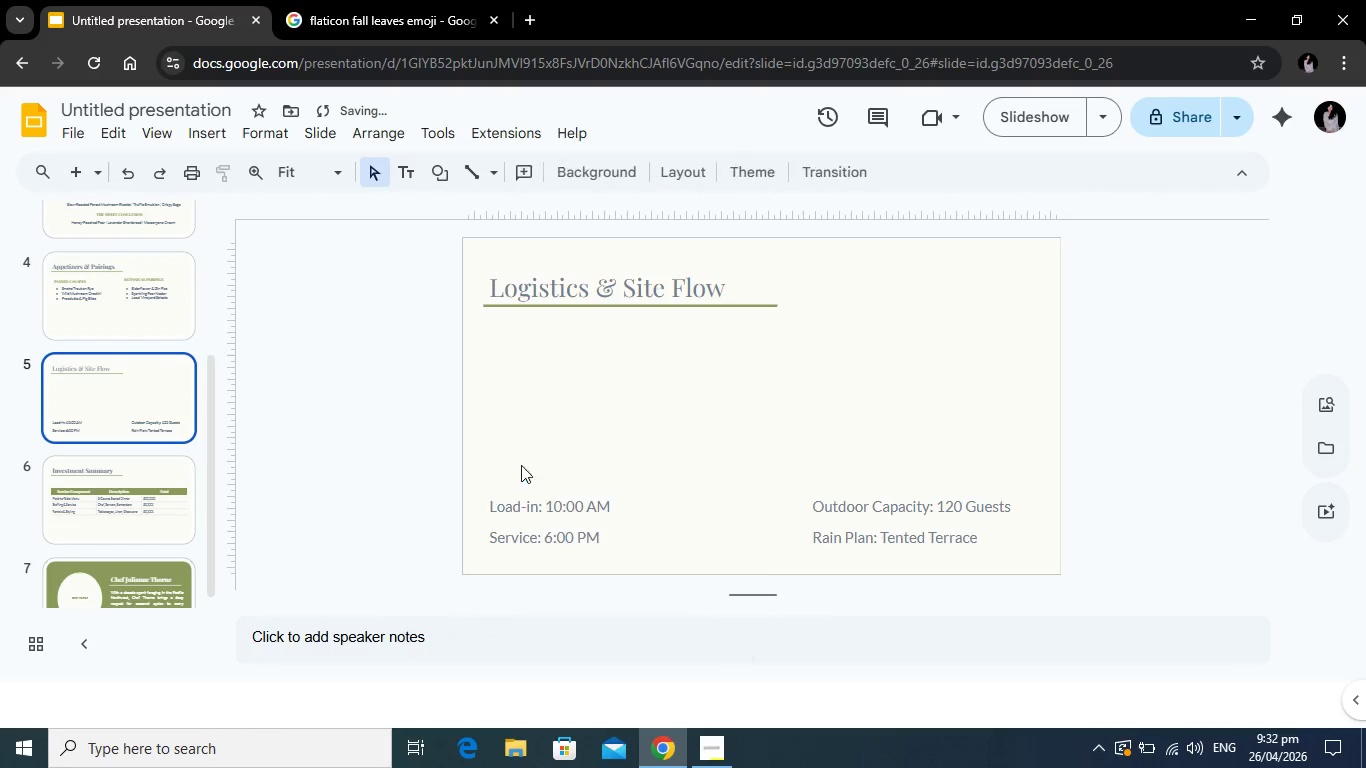 
key(Backspace)
 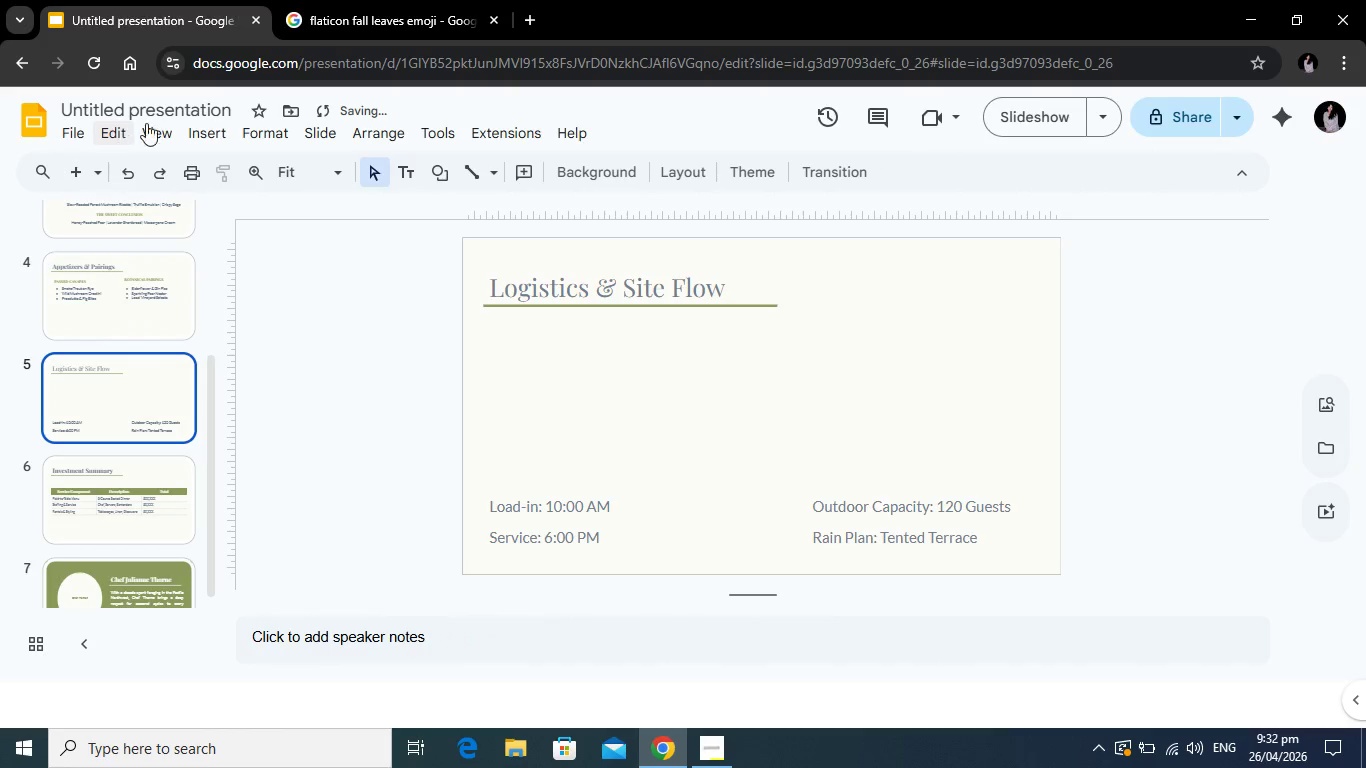 
left_click([158, 123])
 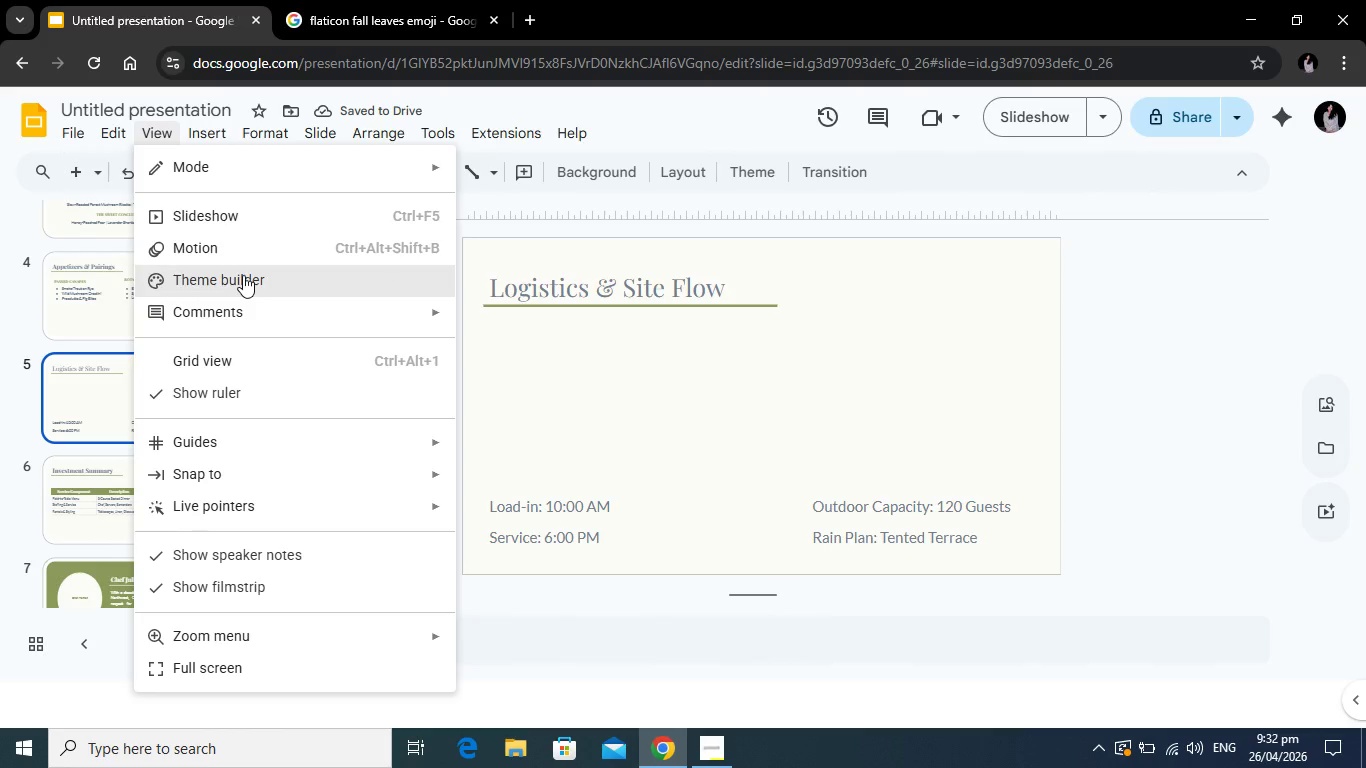 
left_click([243, 275])
 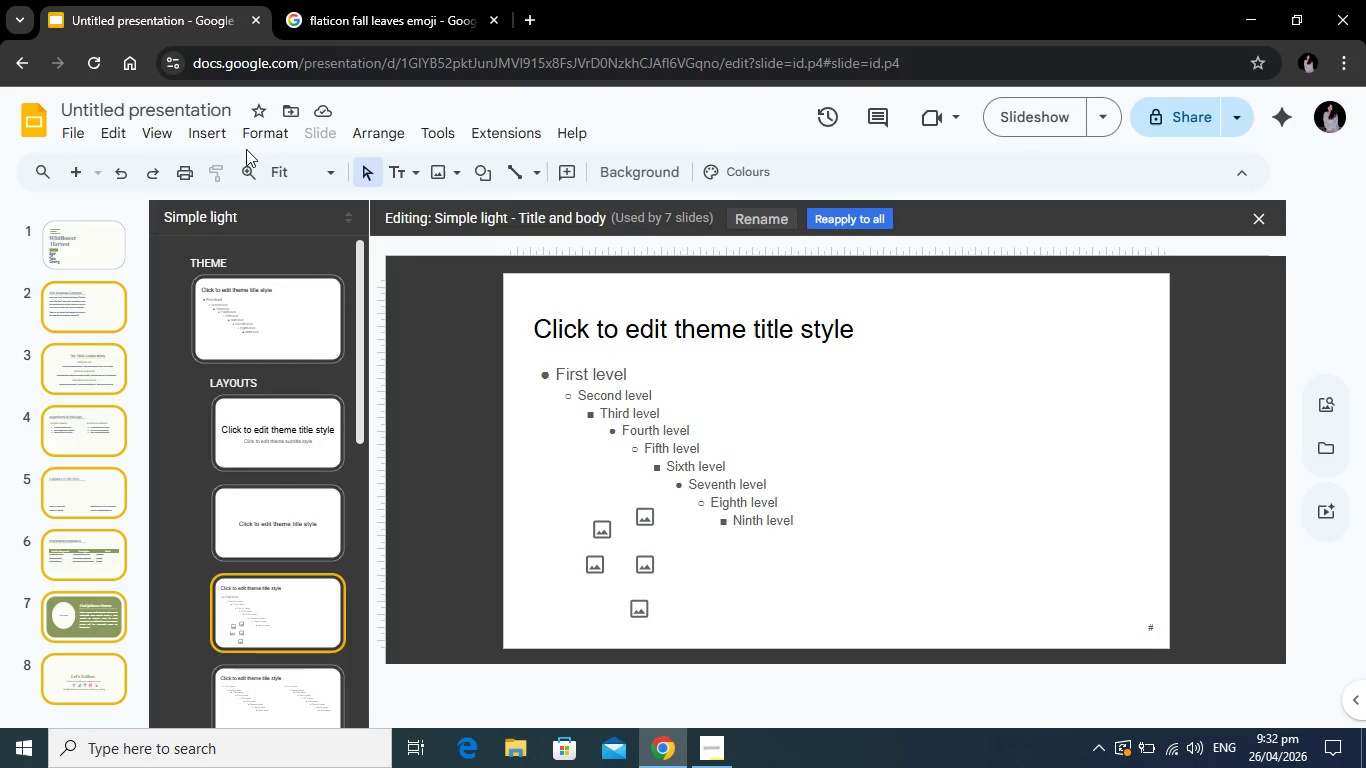 
wait(6.19)
 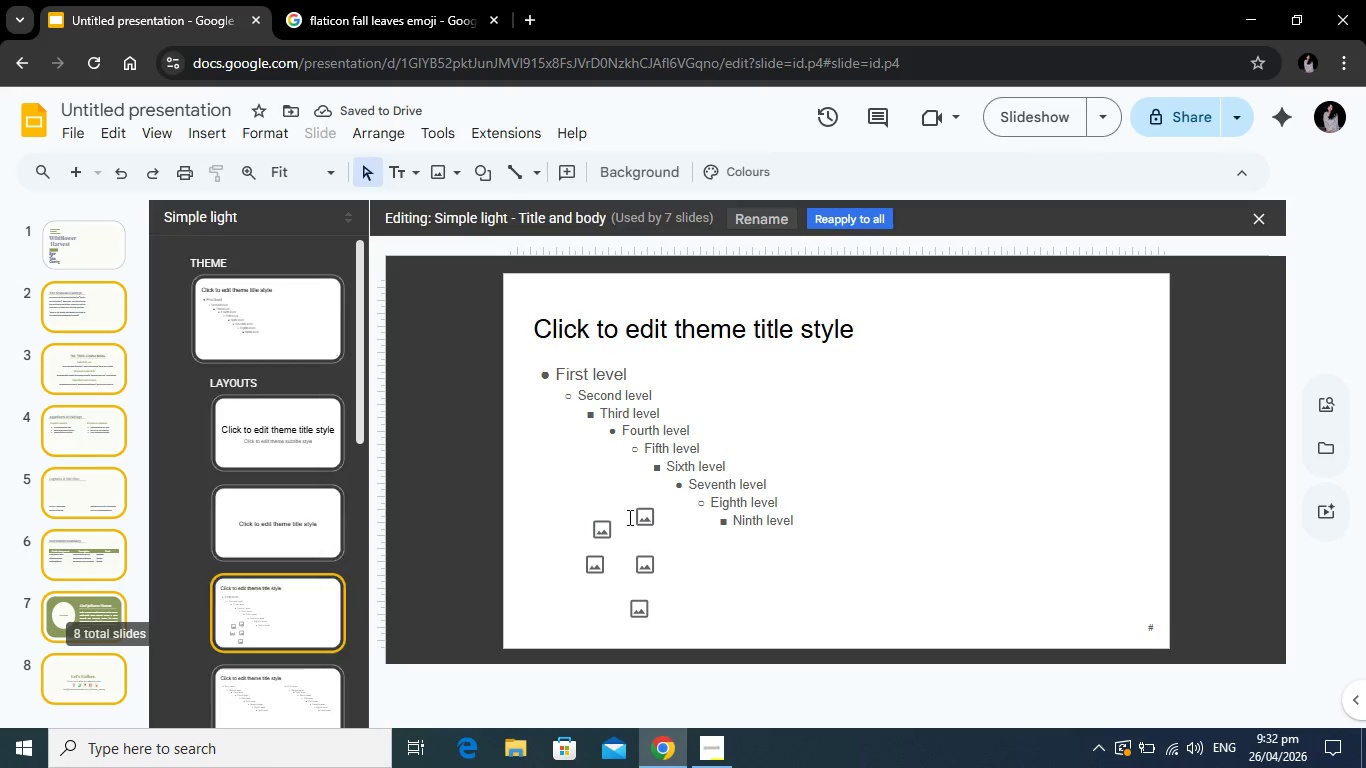 
left_click([211, 128])
 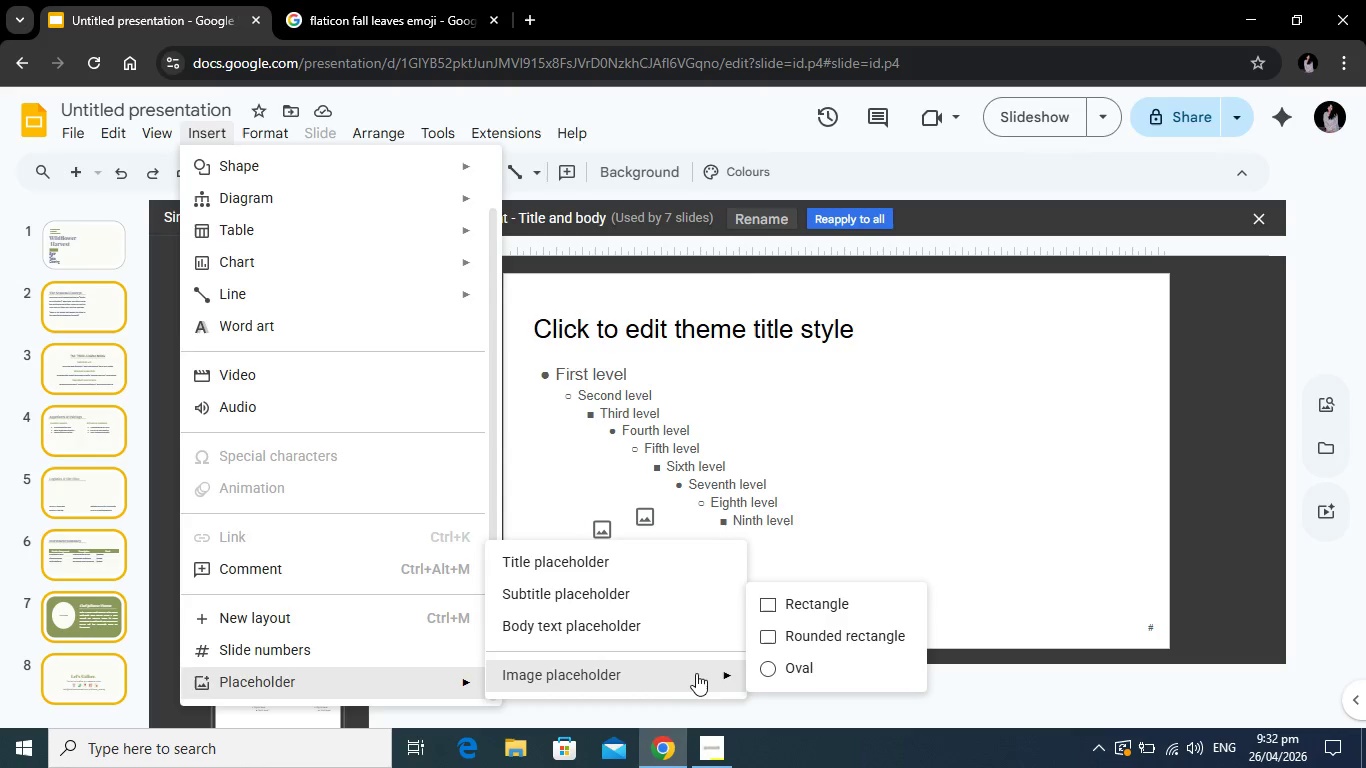 
left_click([793, 608])
 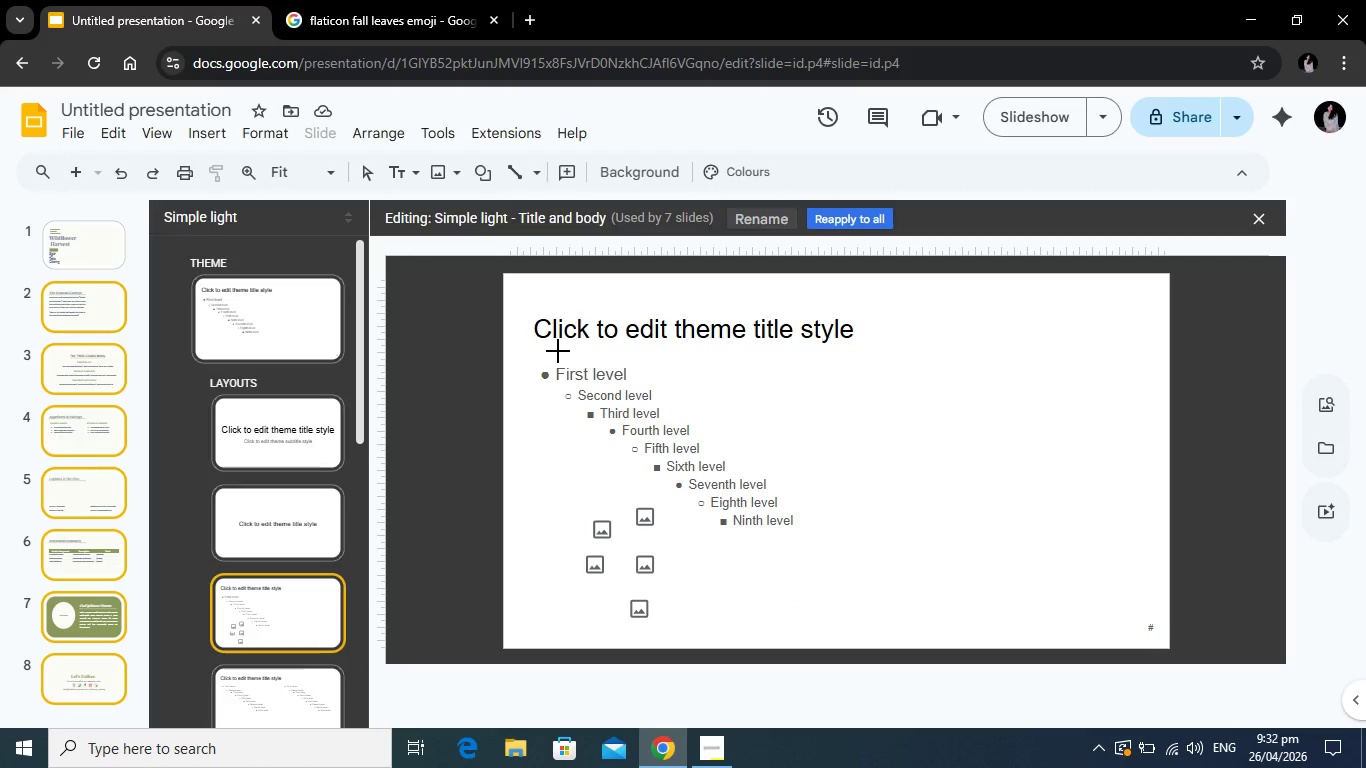 
left_click_drag(start_coordinate=[558, 351], to_coordinate=[1109, 561])
 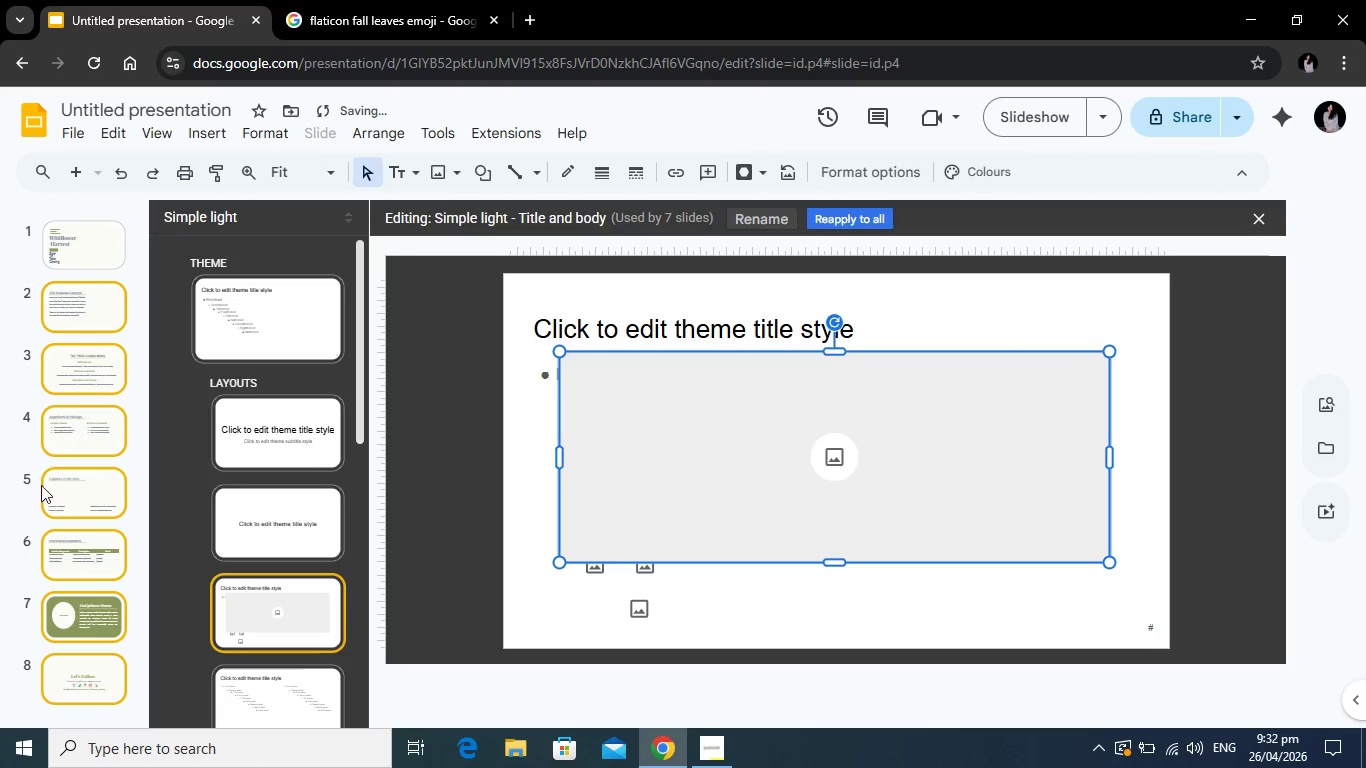 
left_click([64, 487])
 